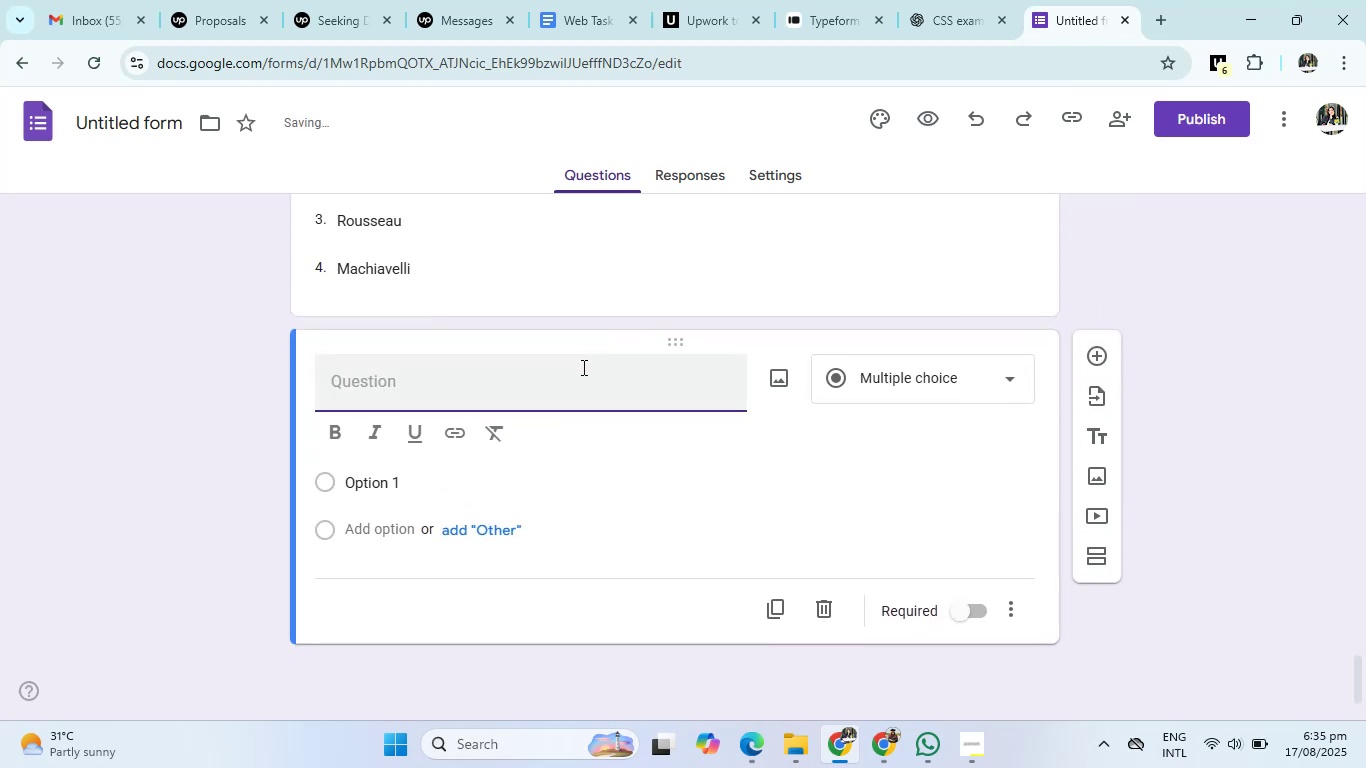 
type(Which country has the olded)
key(Backspace)
type(st writen consi)
key(Backspace)
type(titution )
key(Backspace)
type(?)
 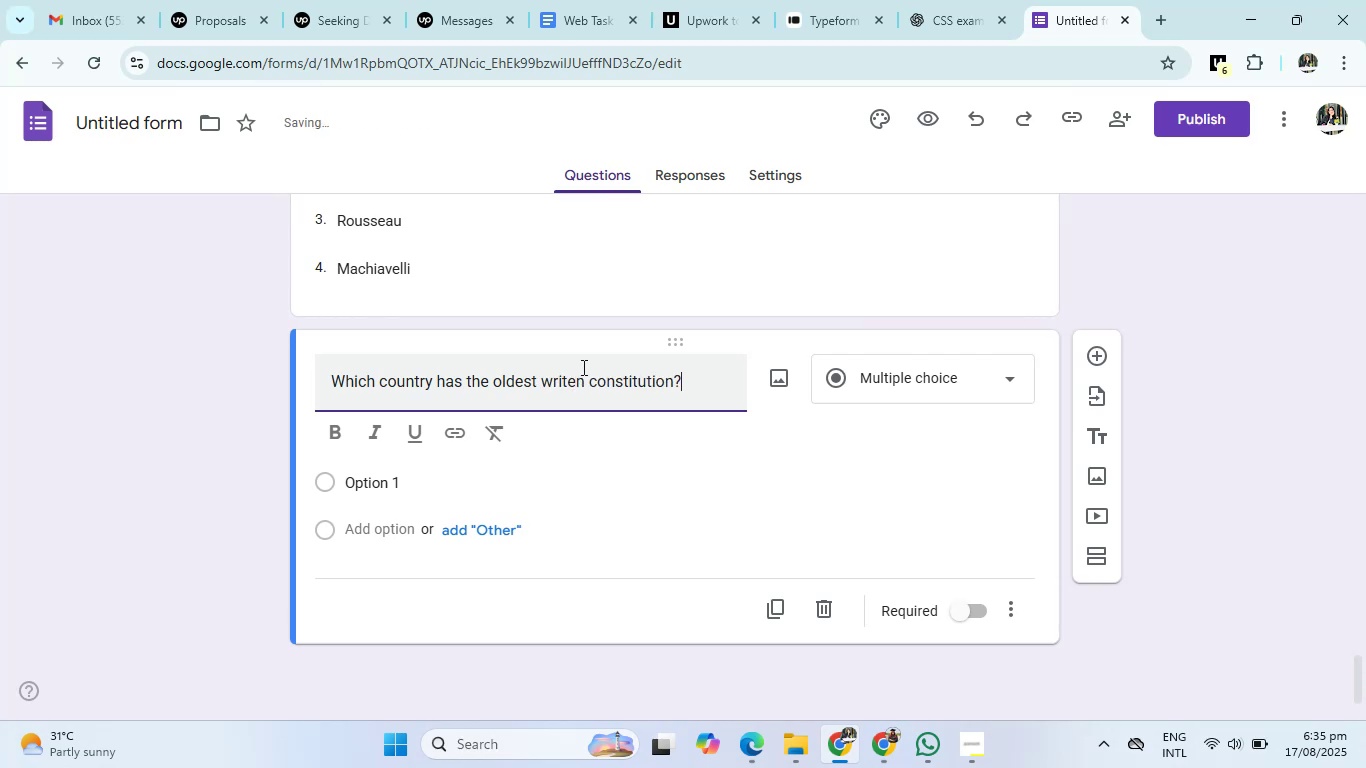 
left_click([985, 0])
 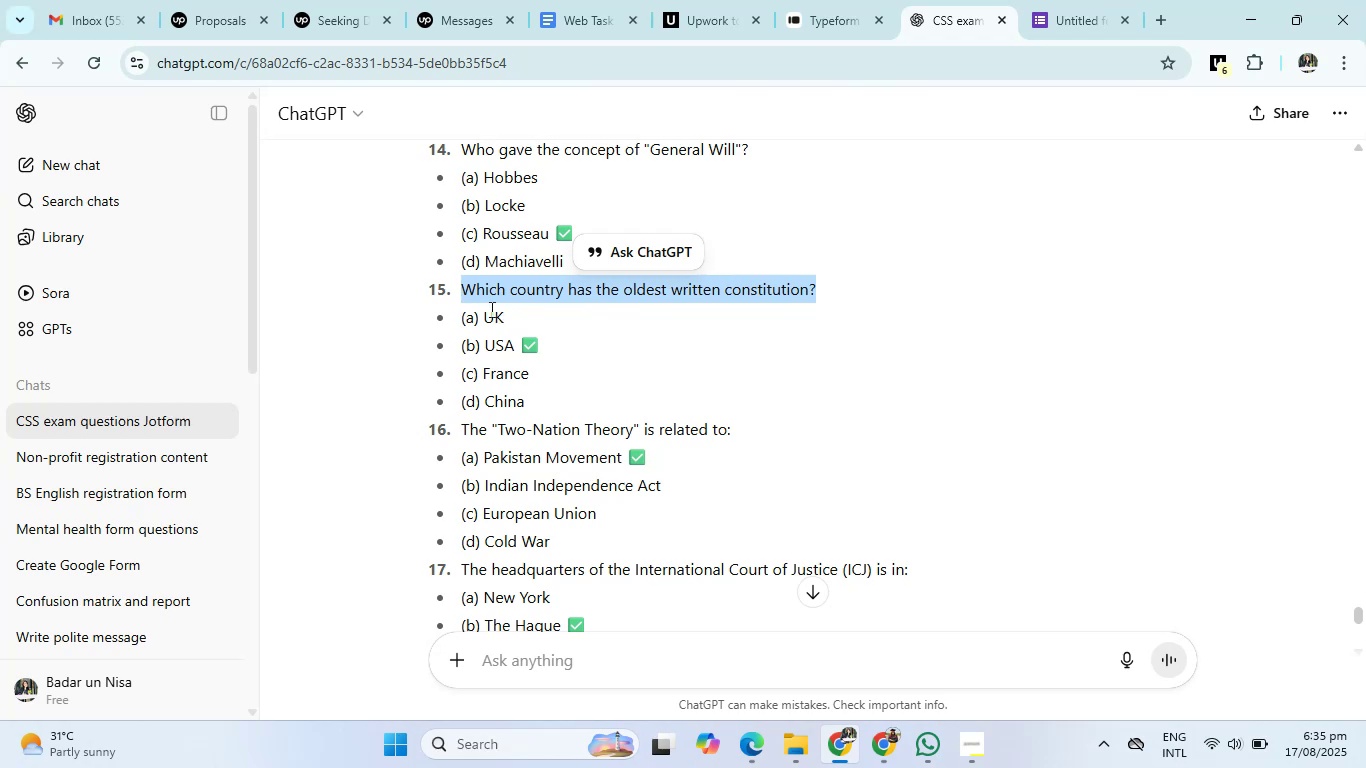 
left_click_drag(start_coordinate=[484, 315], to_coordinate=[551, 407])
 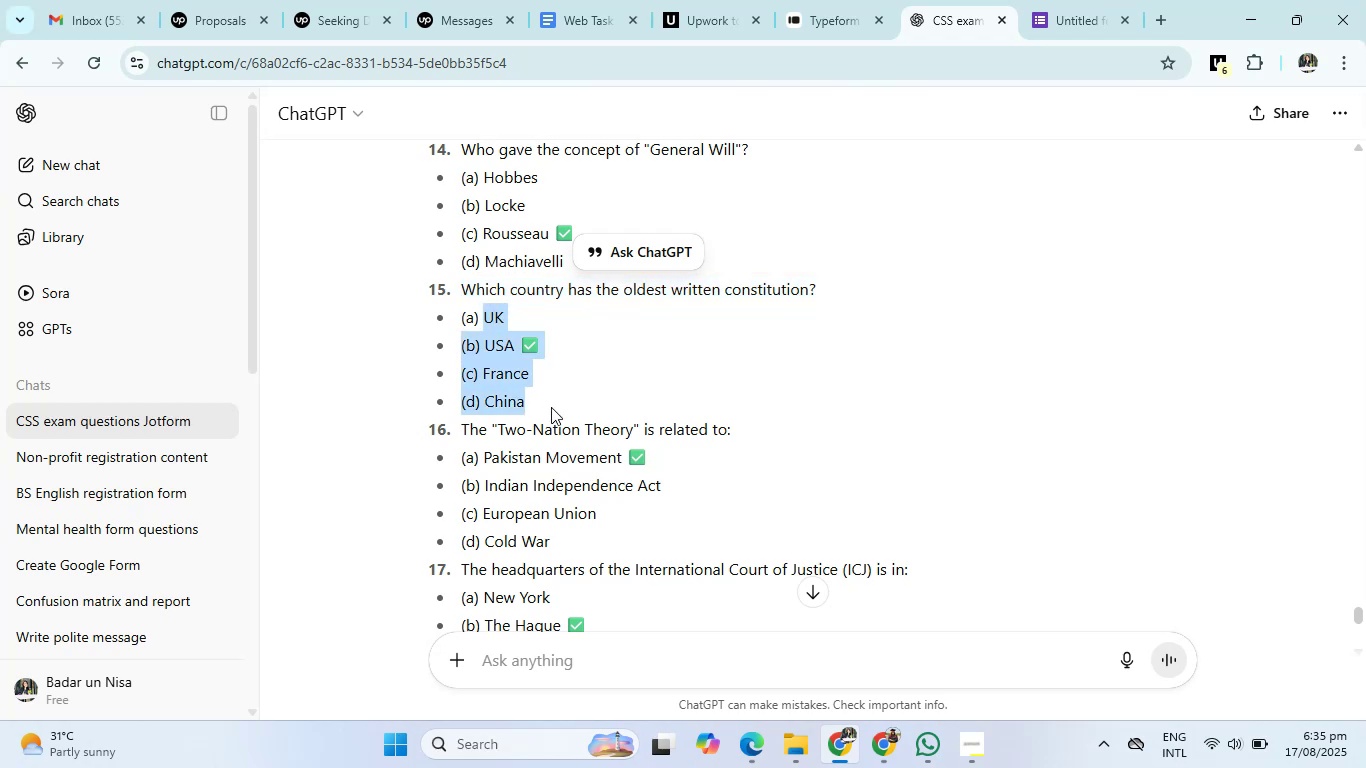 
key(Control+C)
 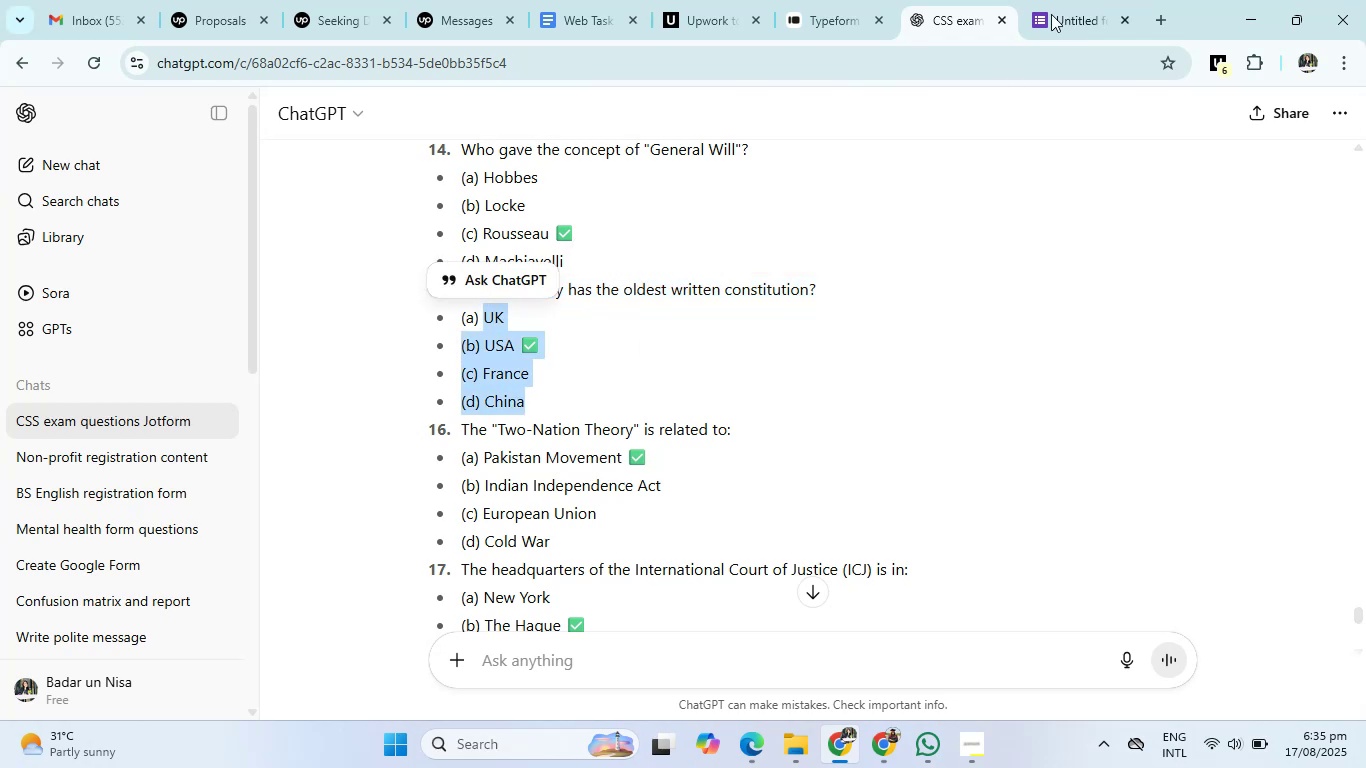 
left_click([1066, 0])
 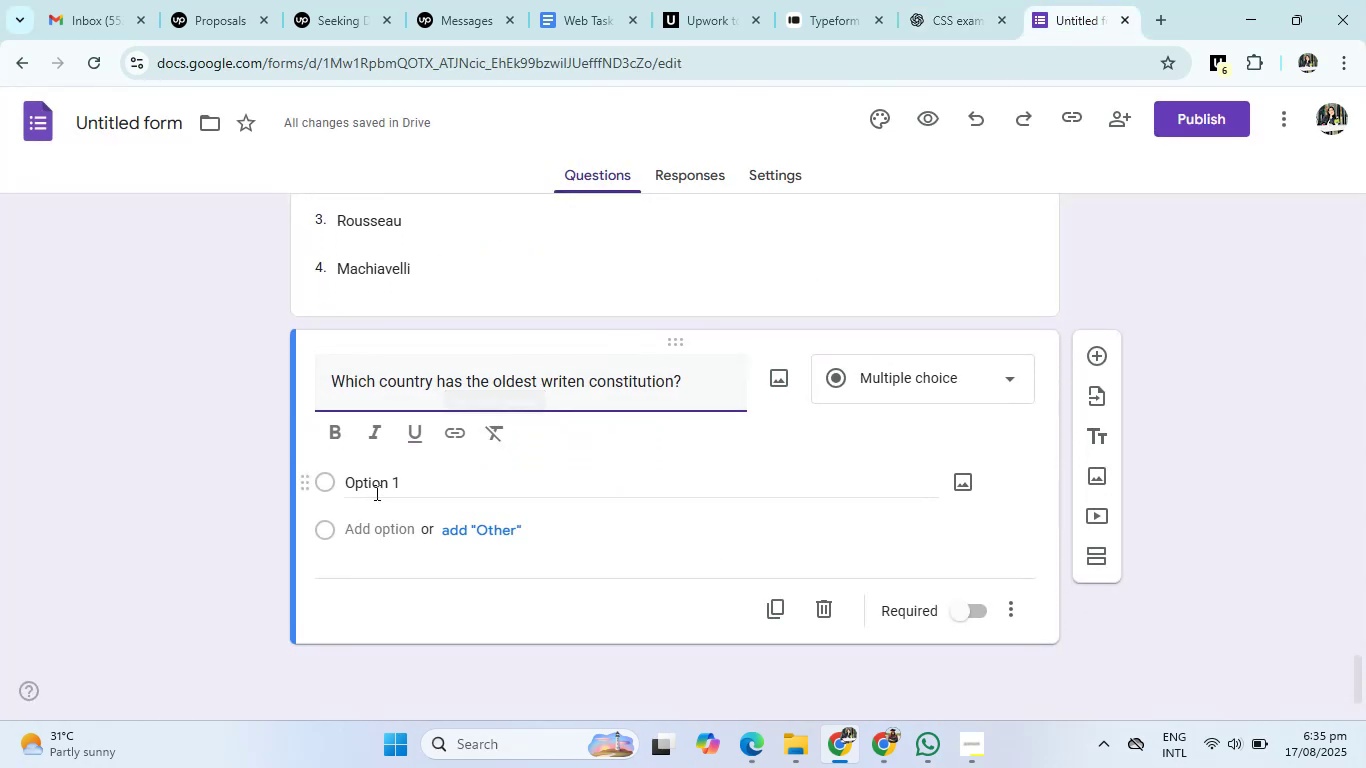 
left_click([375, 485])
 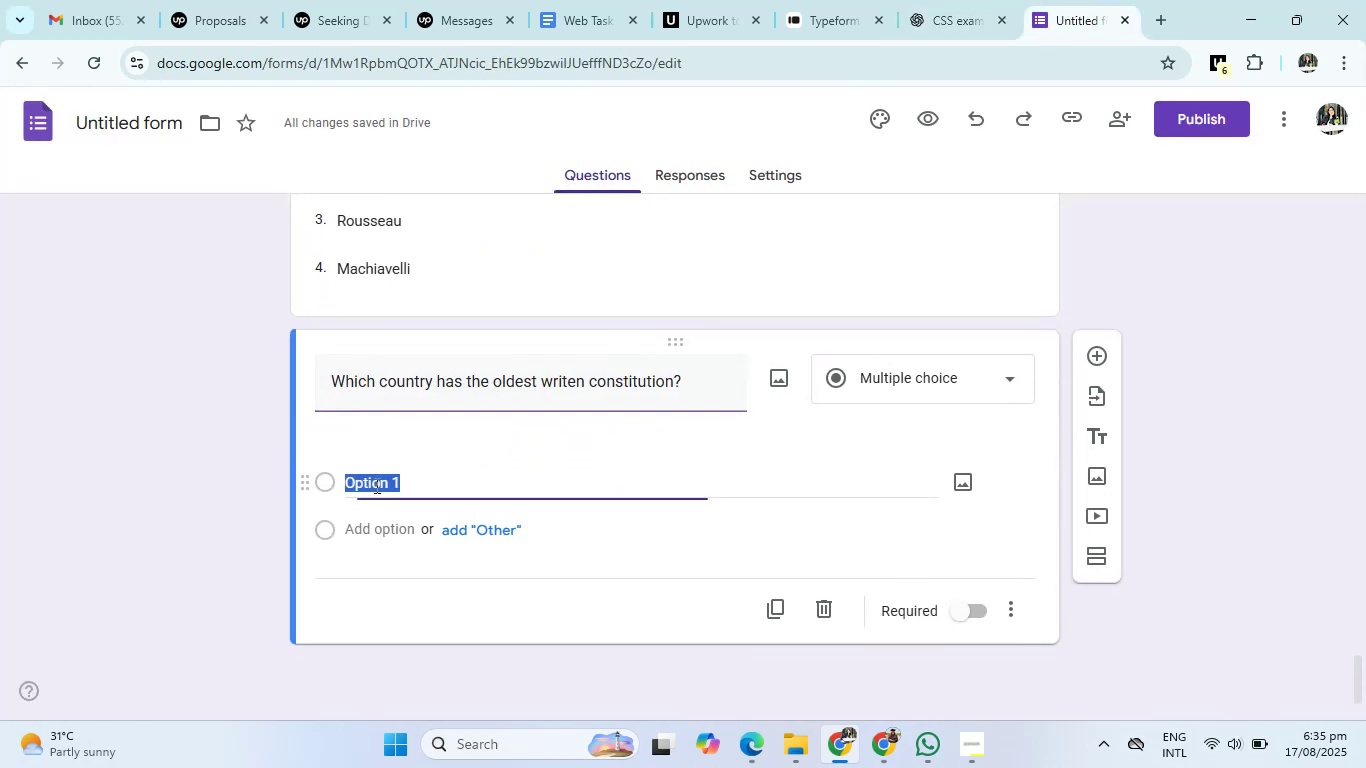 
key(Control+V)
 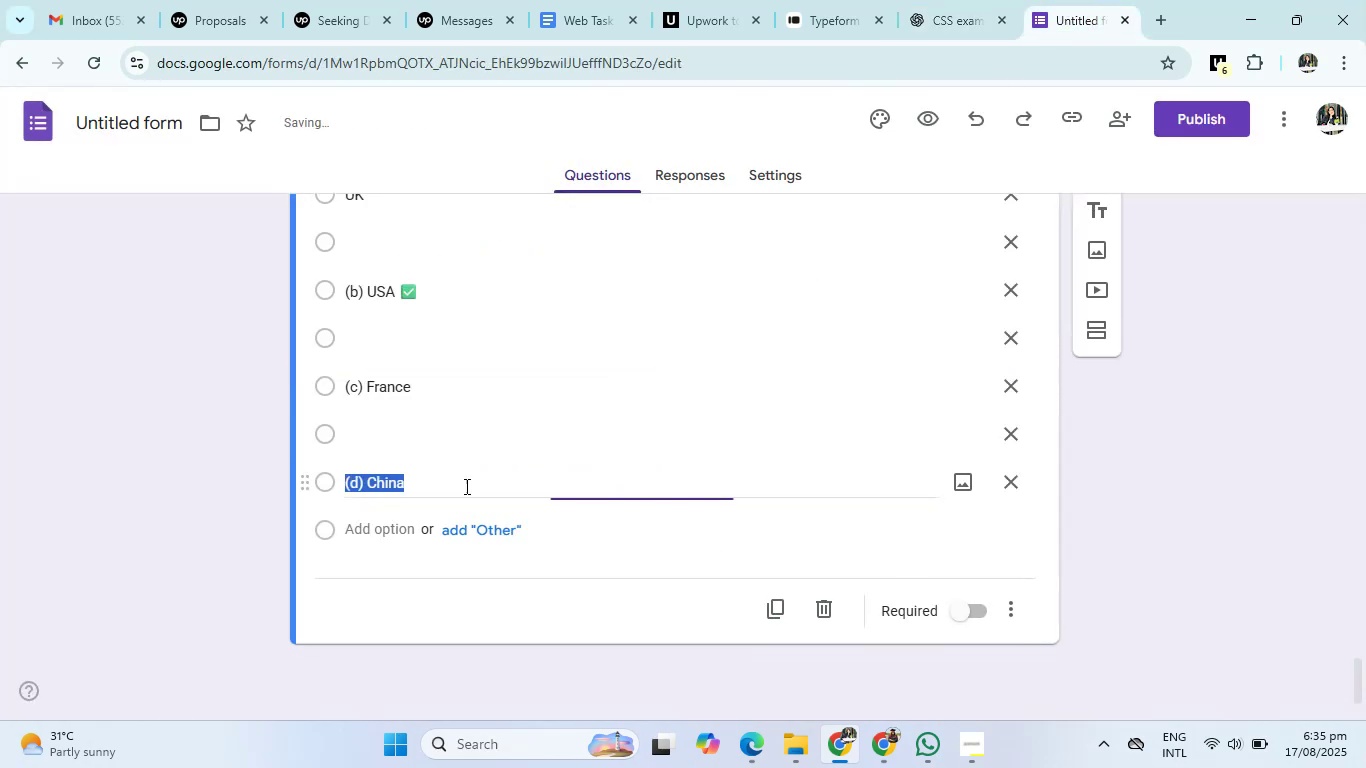 
scroll: coordinate [511, 486], scroll_direction: down, amount: 1.0
 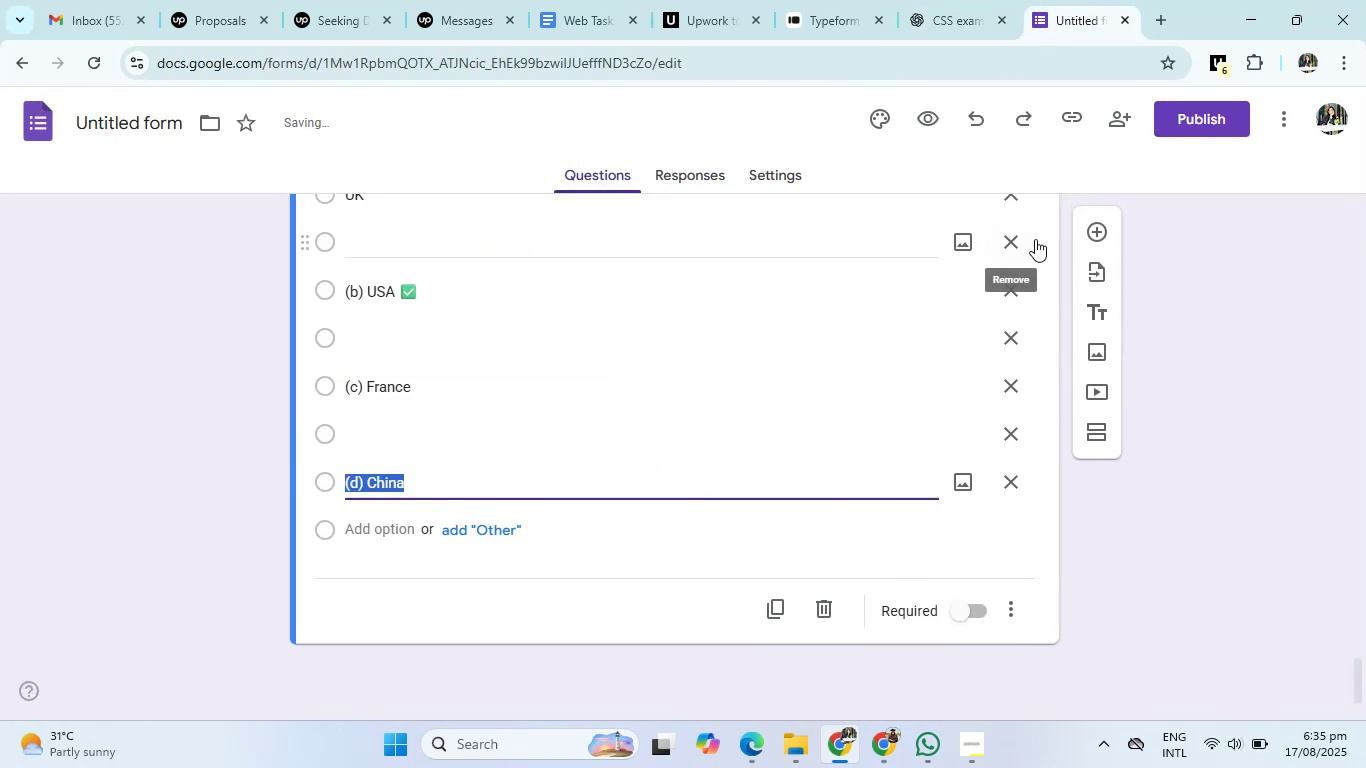 
left_click([1009, 241])
 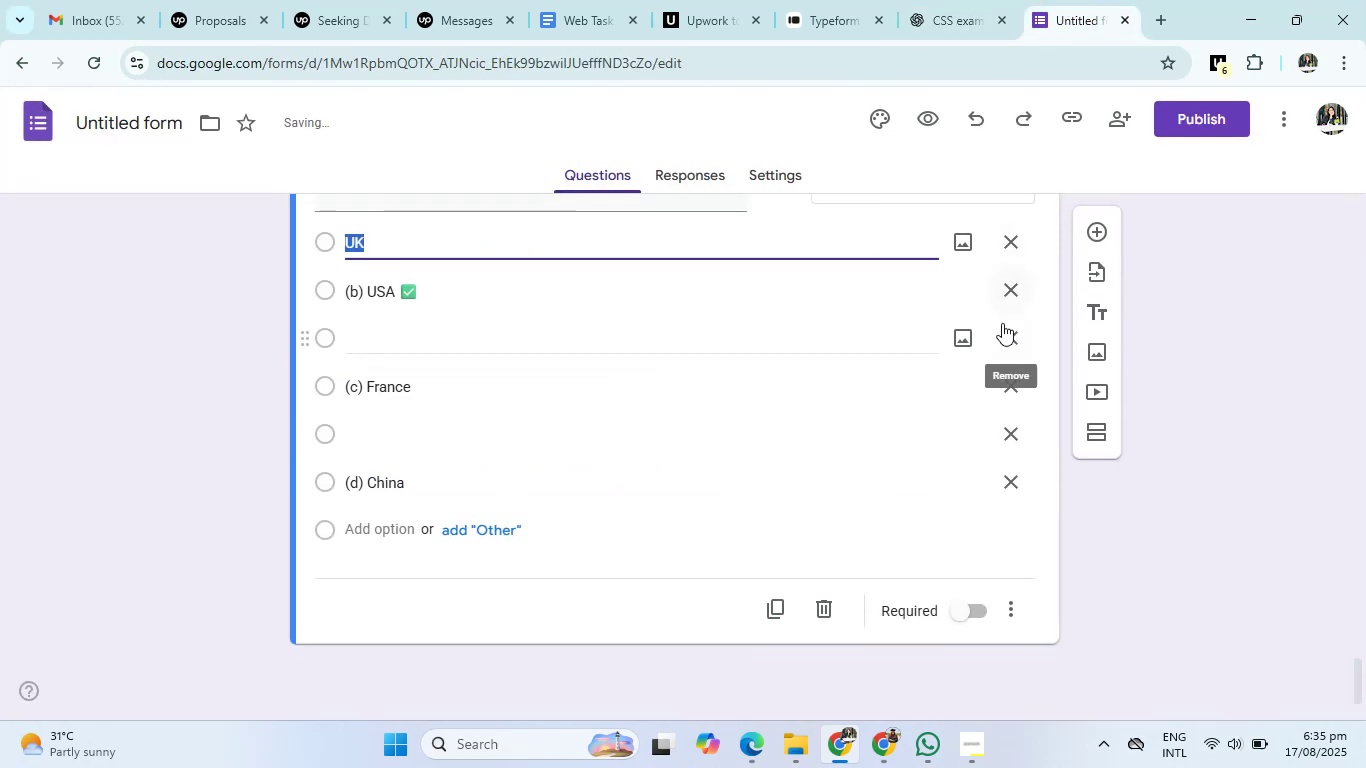 
left_click([1005, 332])
 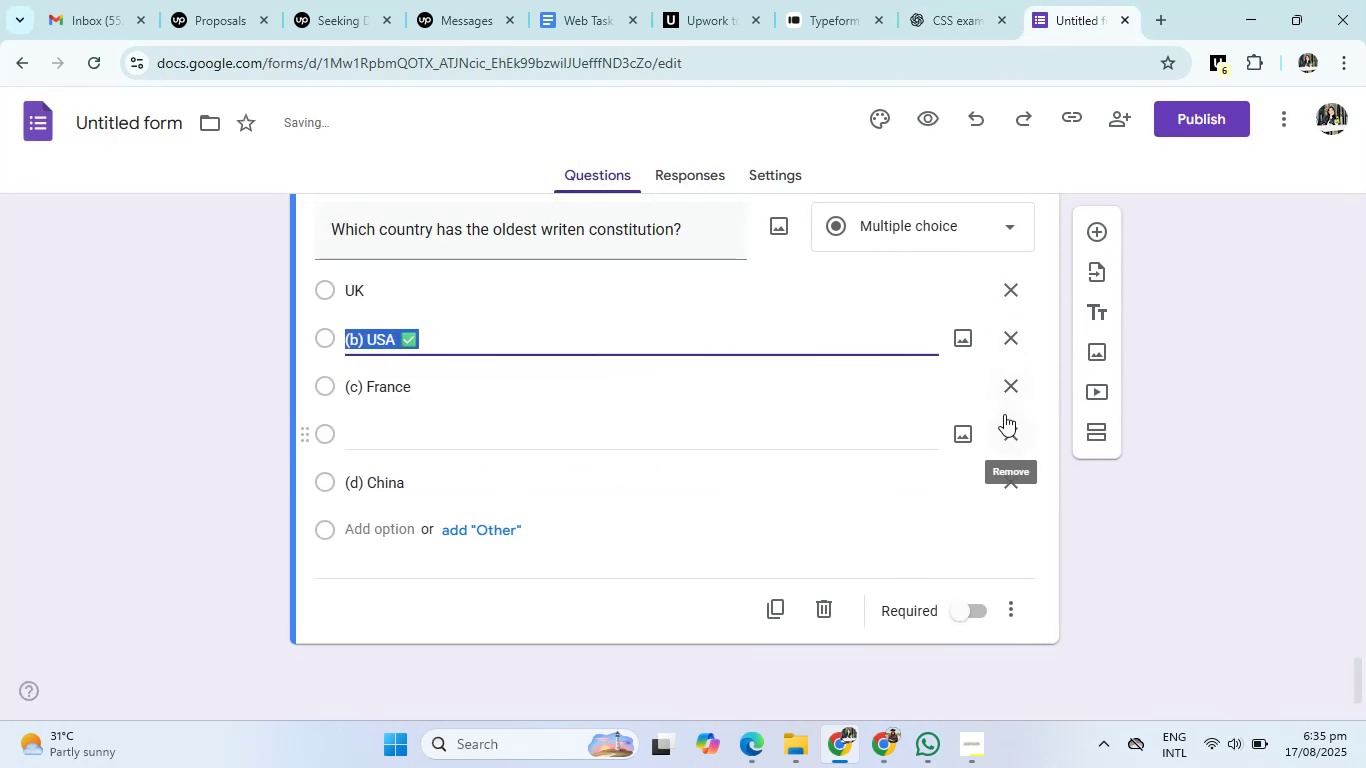 
left_click([1004, 424])
 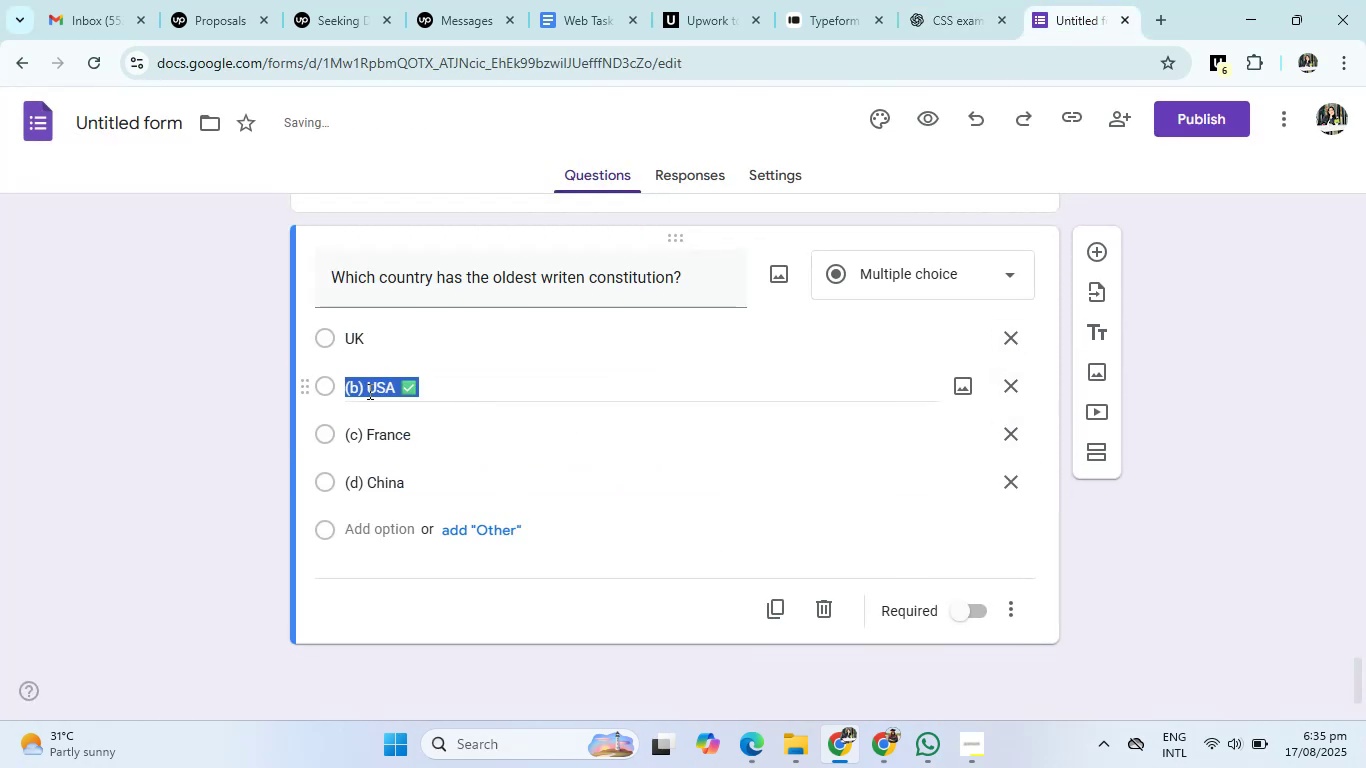 
double_click([369, 378])
 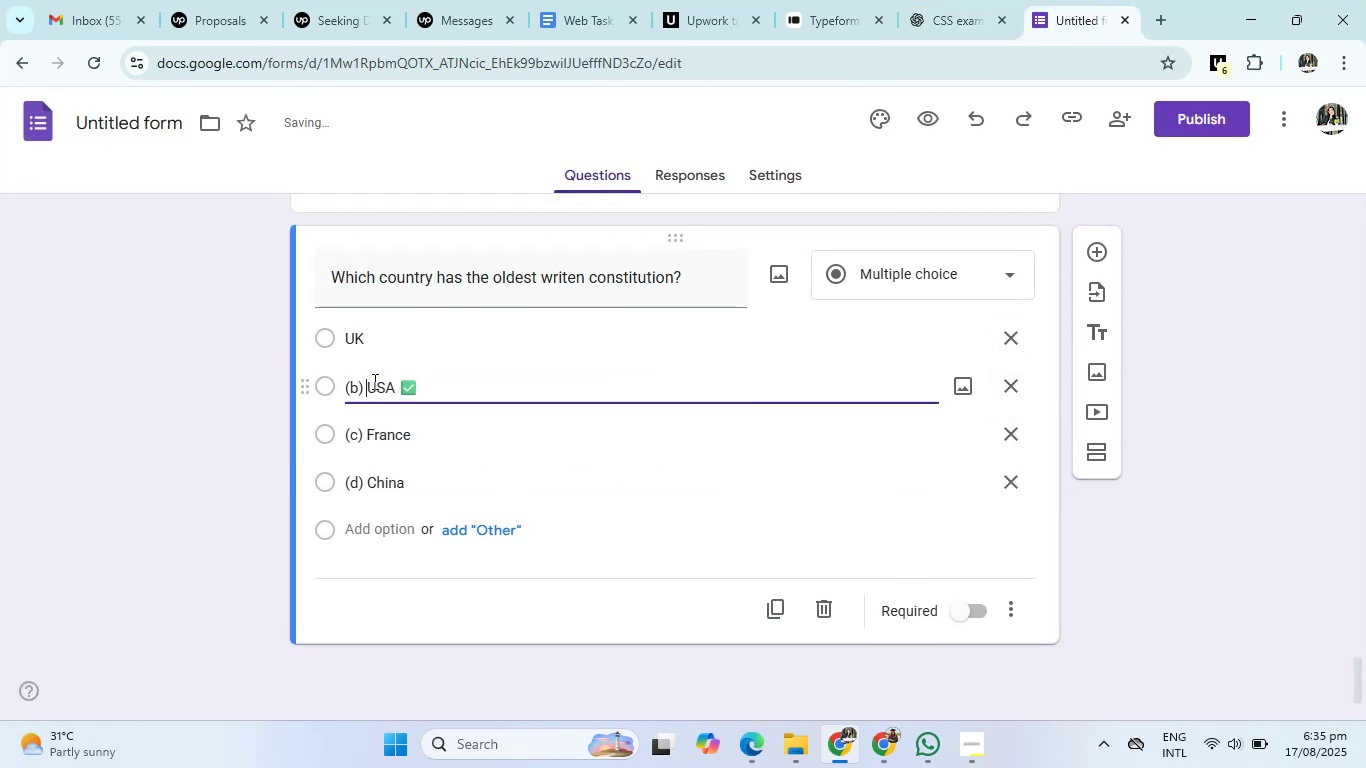 
key(Backspace)
 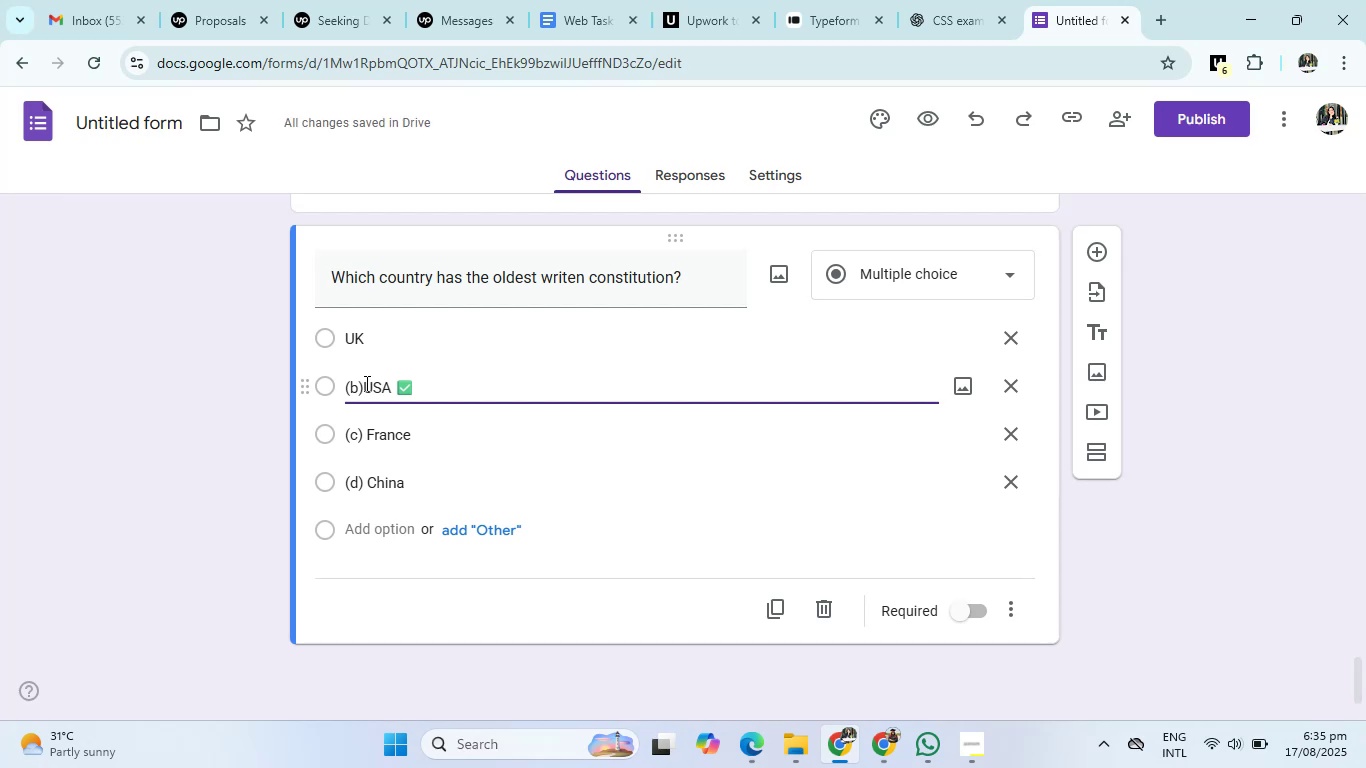 
key(Backspace)
 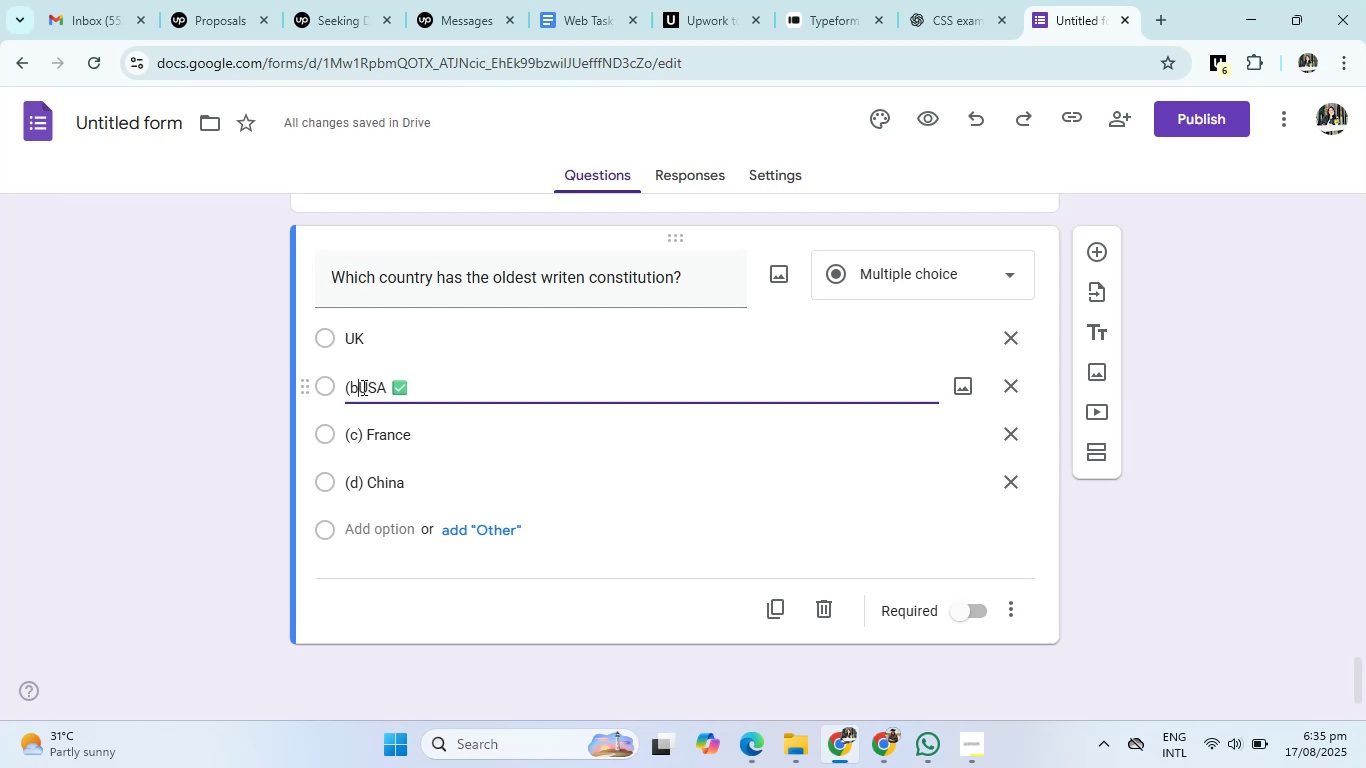 
key(Backspace)
 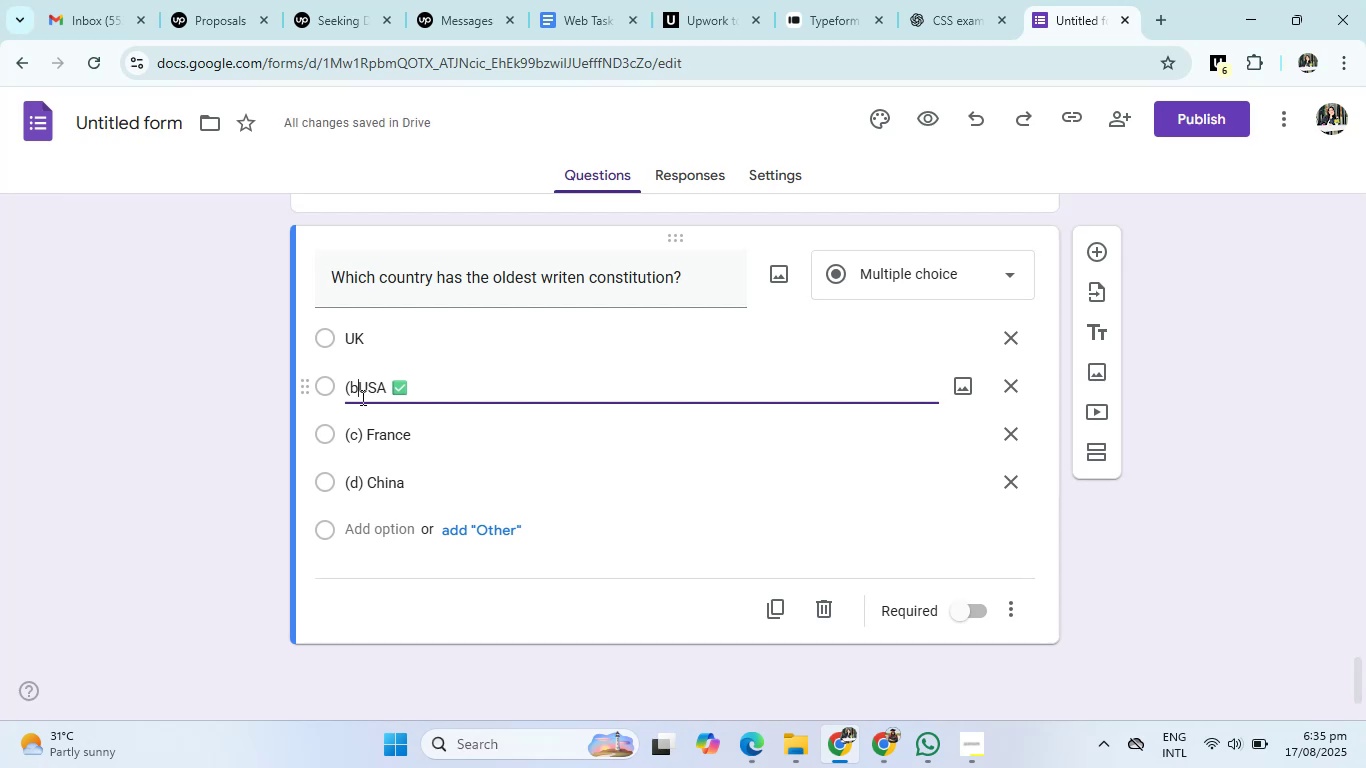 
key(Backspace)
 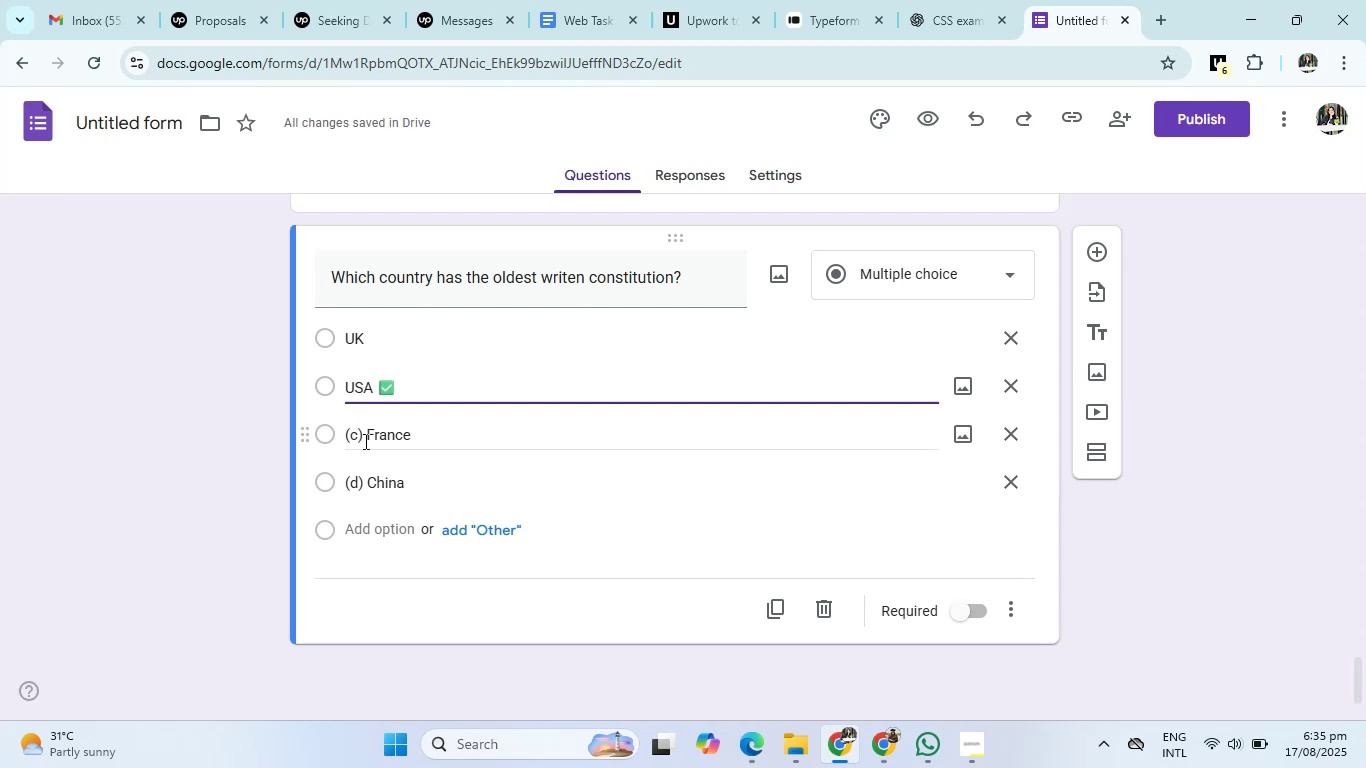 
left_click([364, 441])
 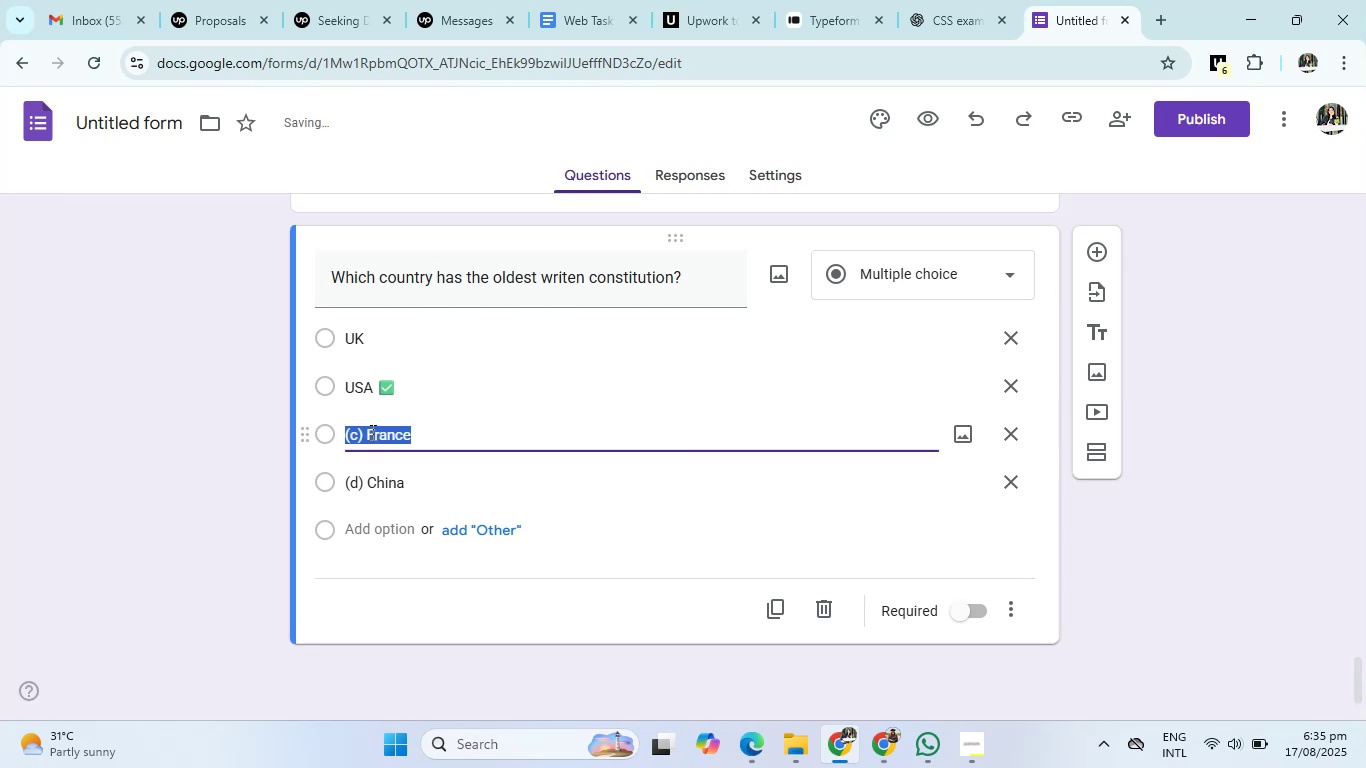 
left_click([370, 435])
 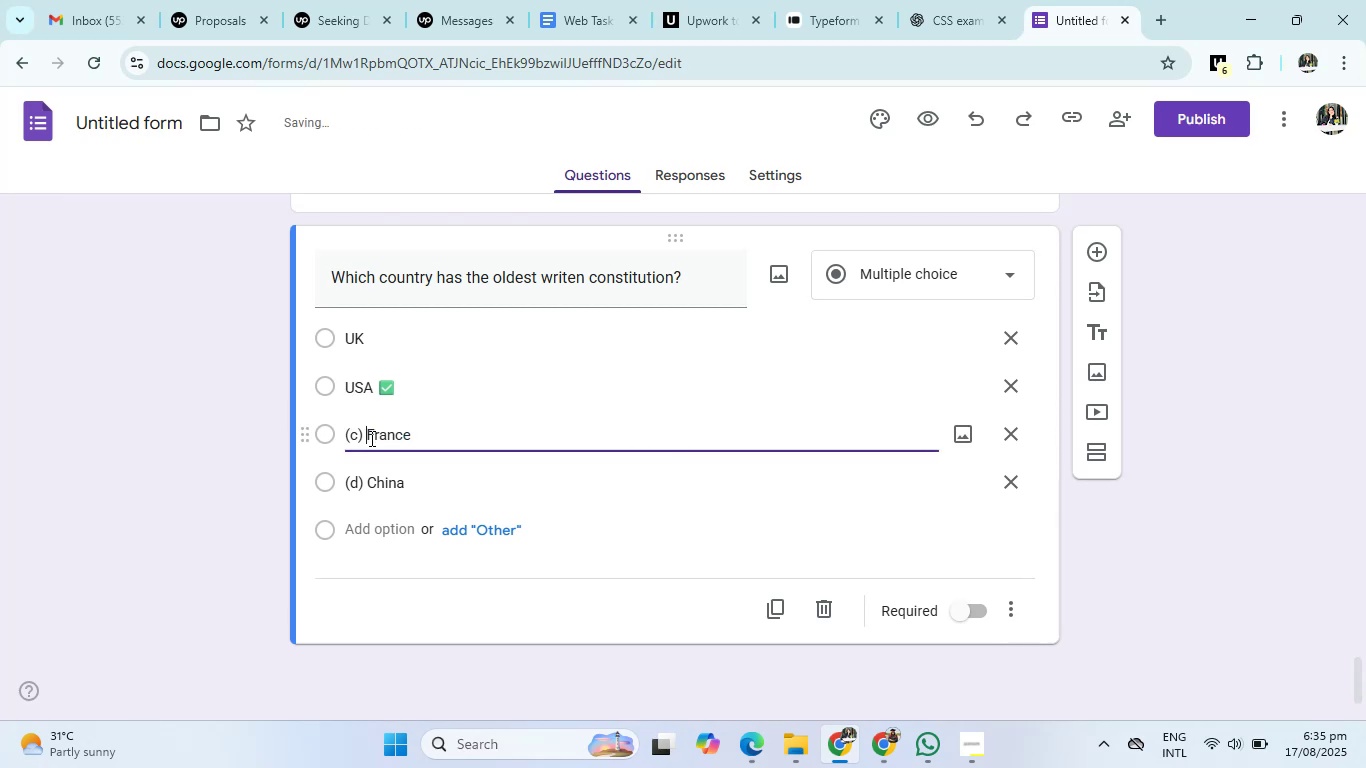 
key(Backspace)
 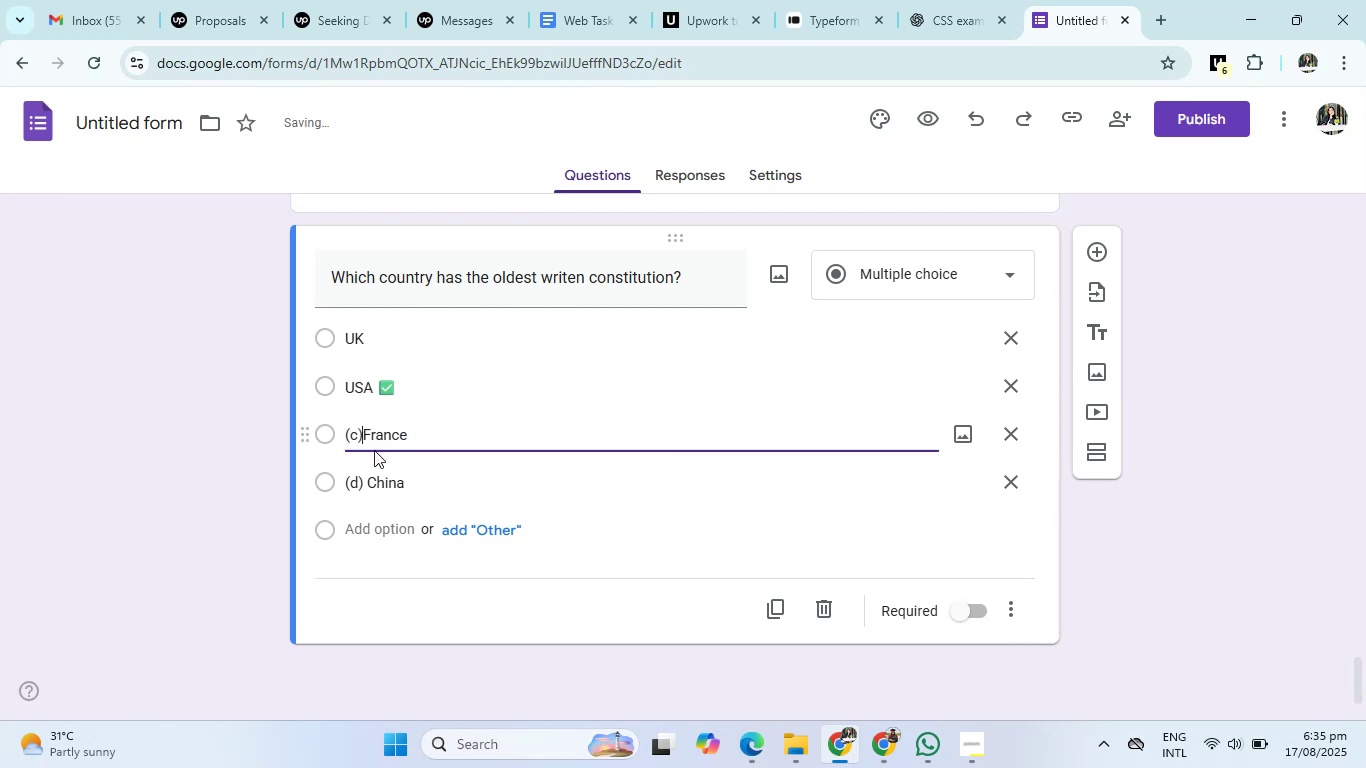 
key(Backspace)
 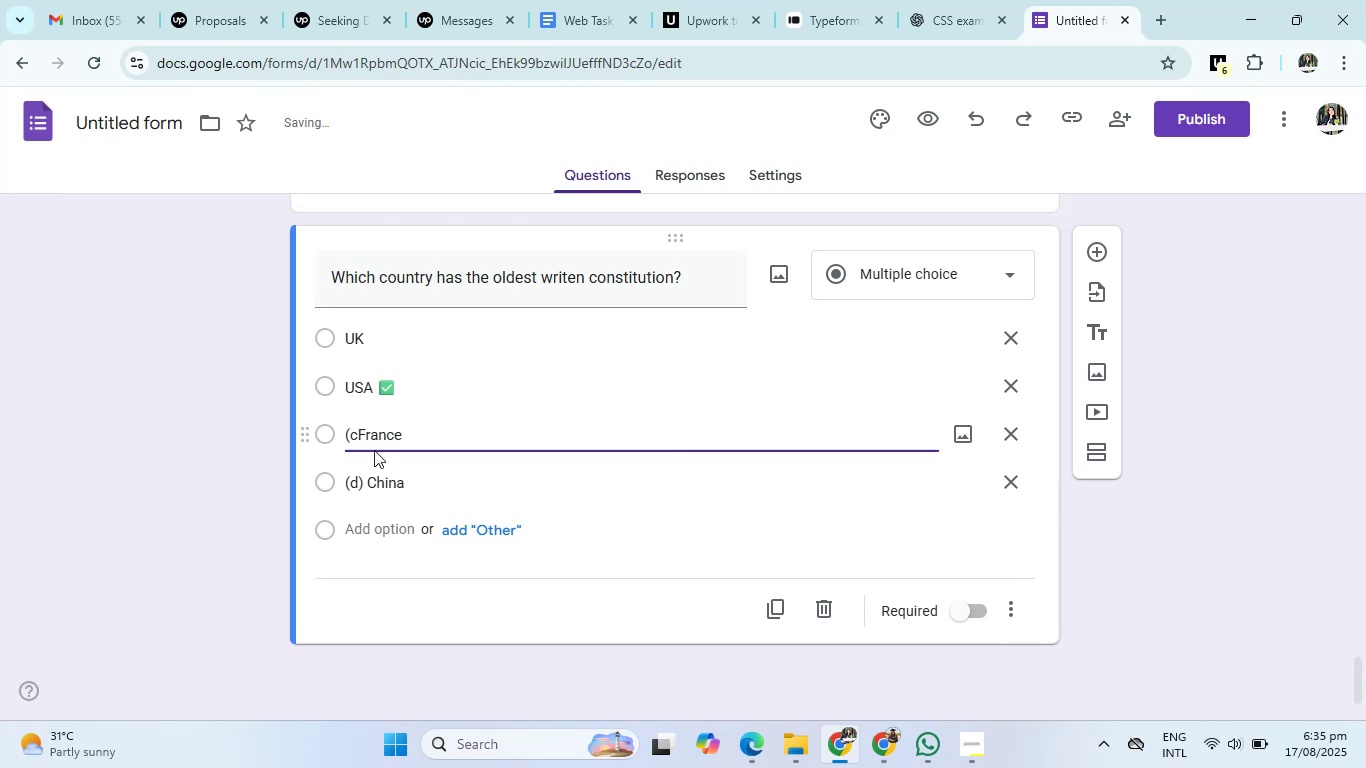 
key(Backspace)
 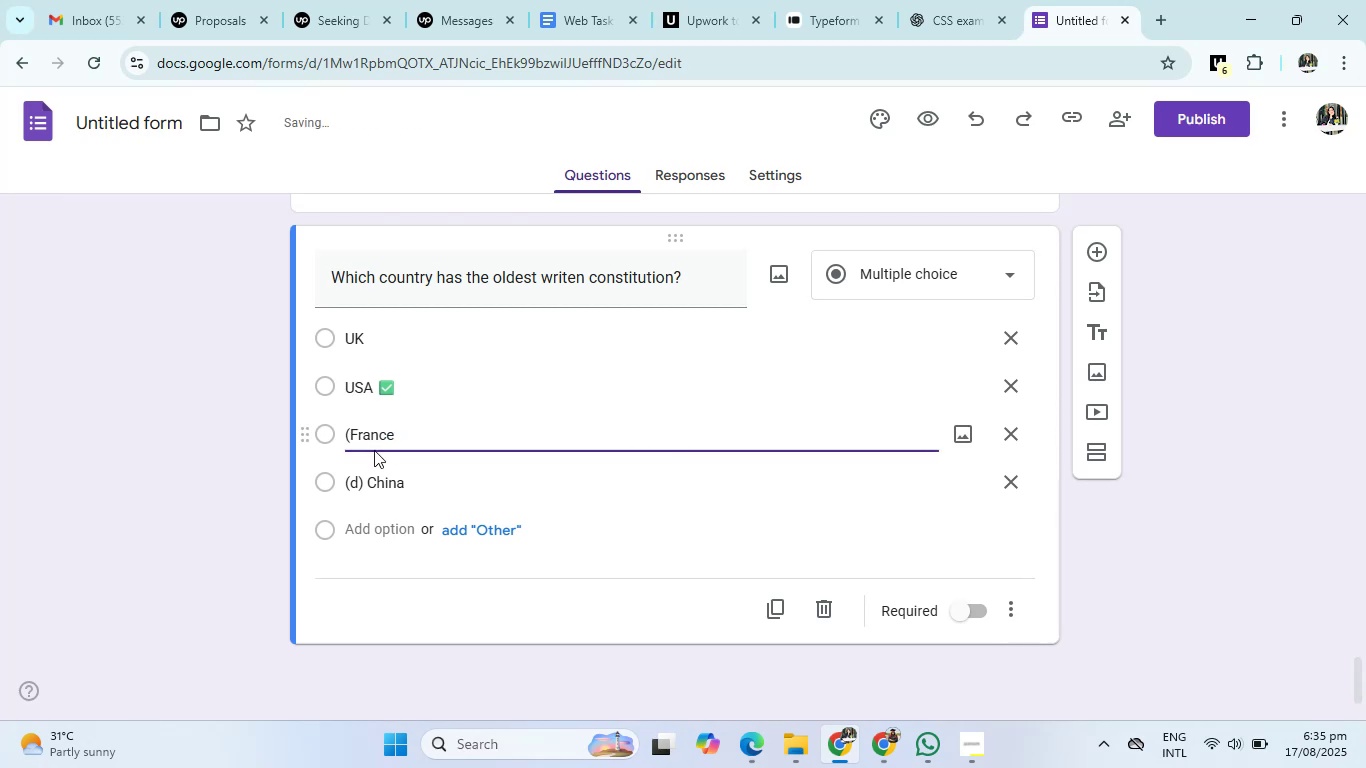 
key(Backspace)
 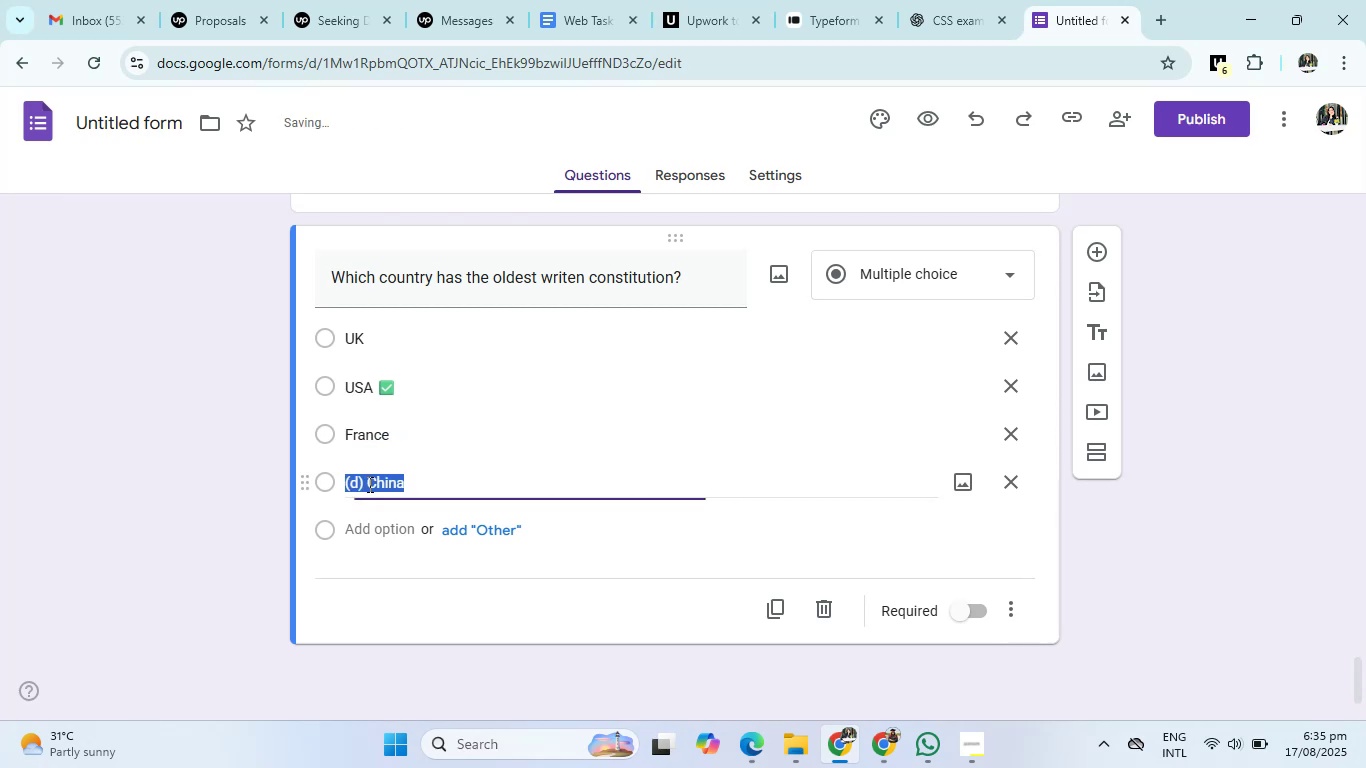 
double_click([369, 479])
 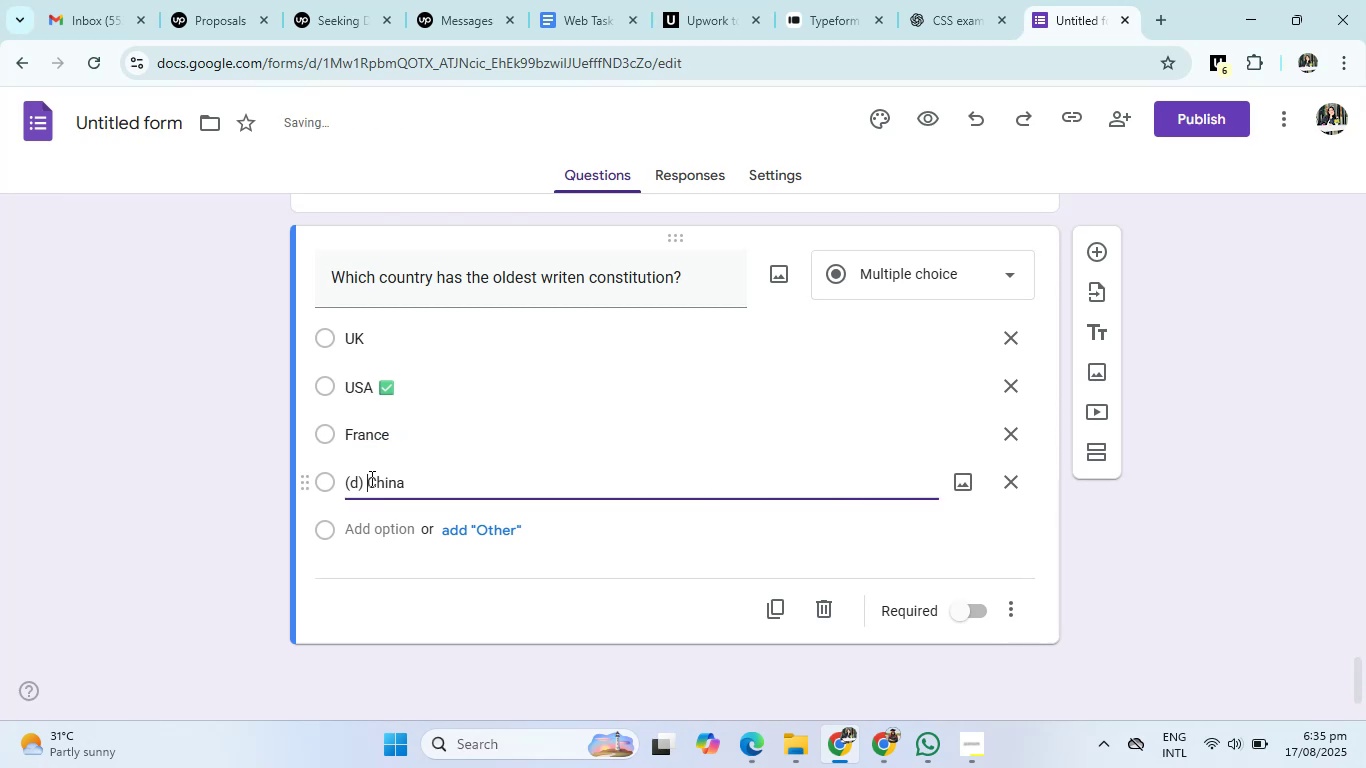 
key(Backspace)
 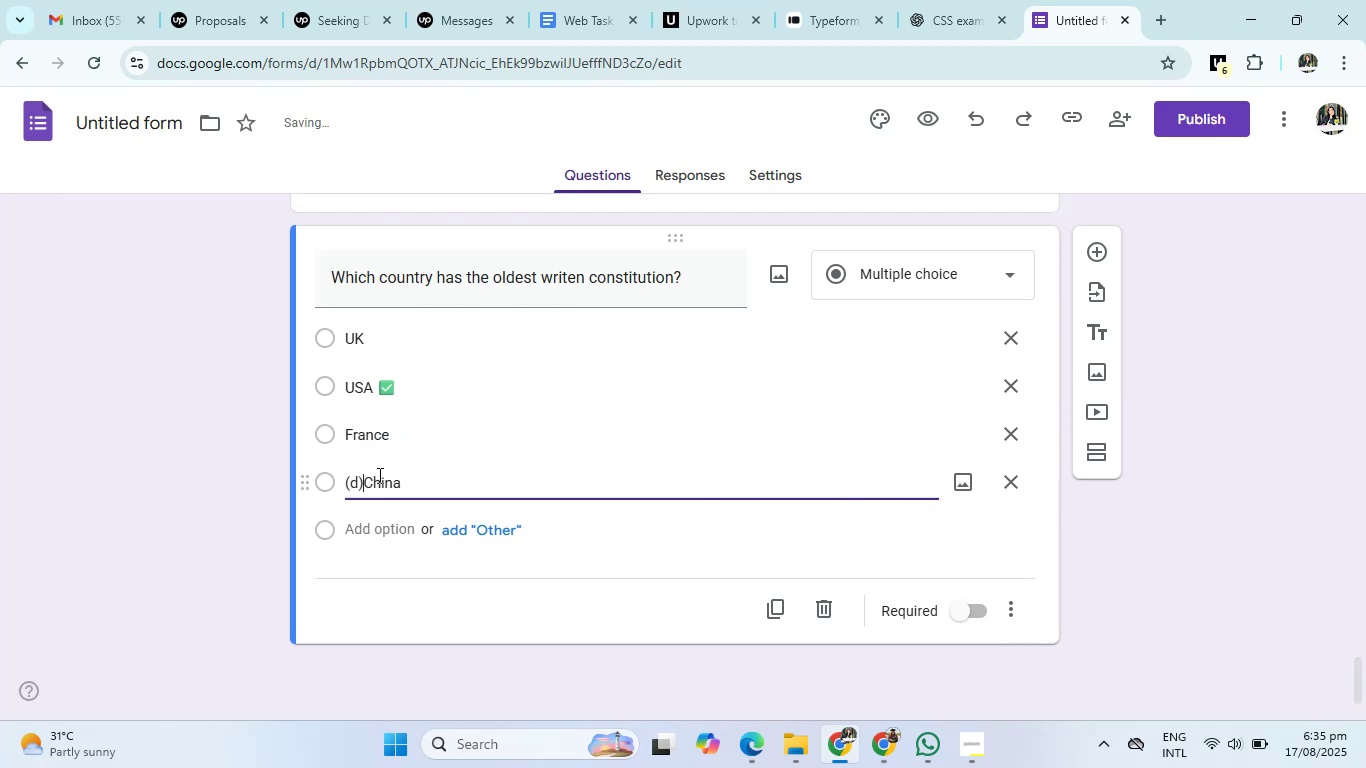 
key(Backspace)
 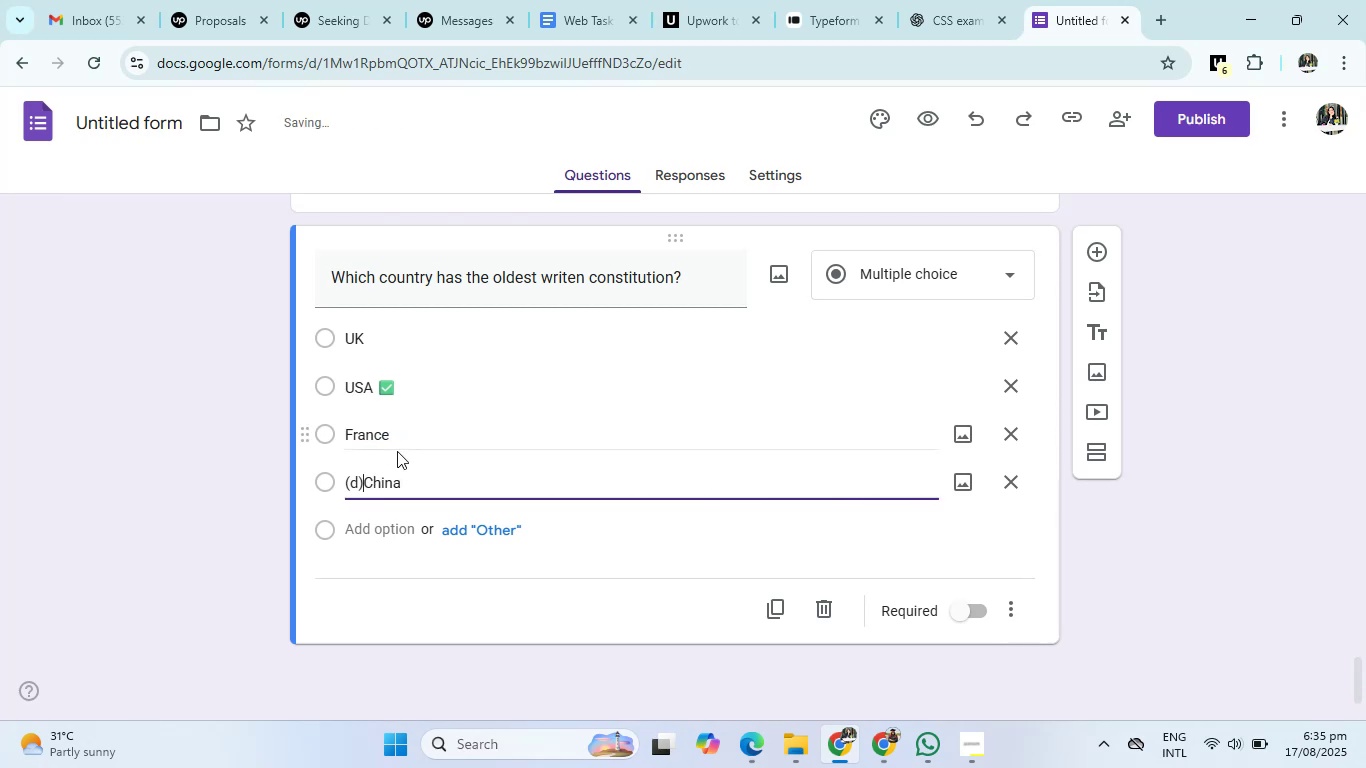 
key(Backspace)
 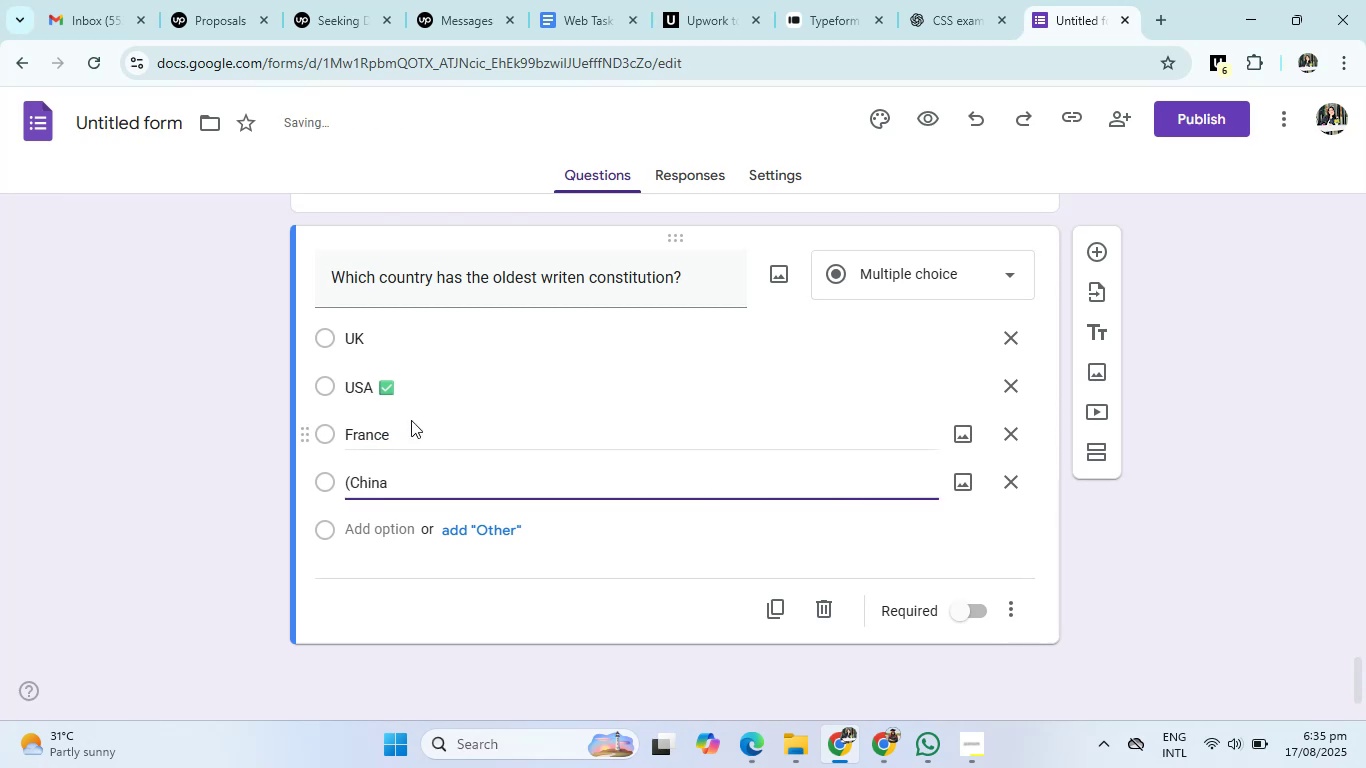 
key(Backspace)
 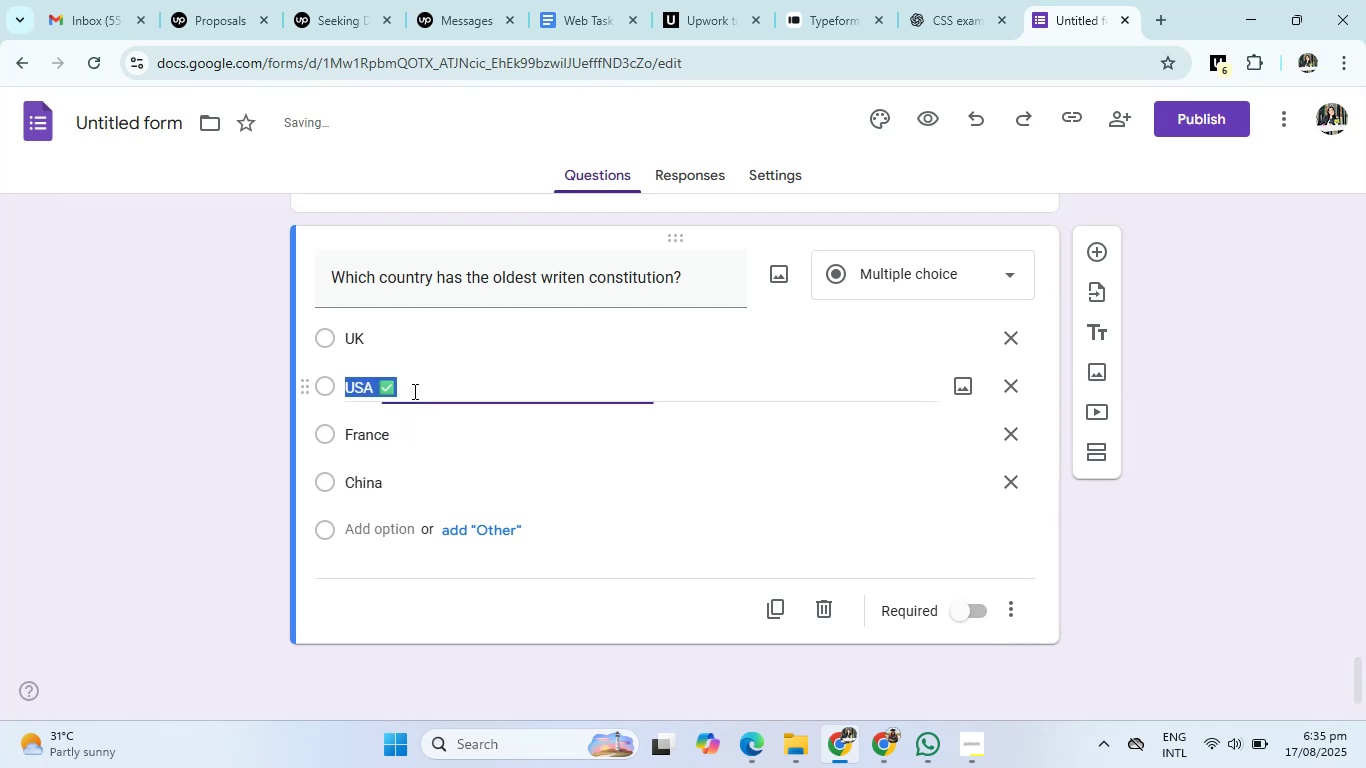 
double_click([416, 386])
 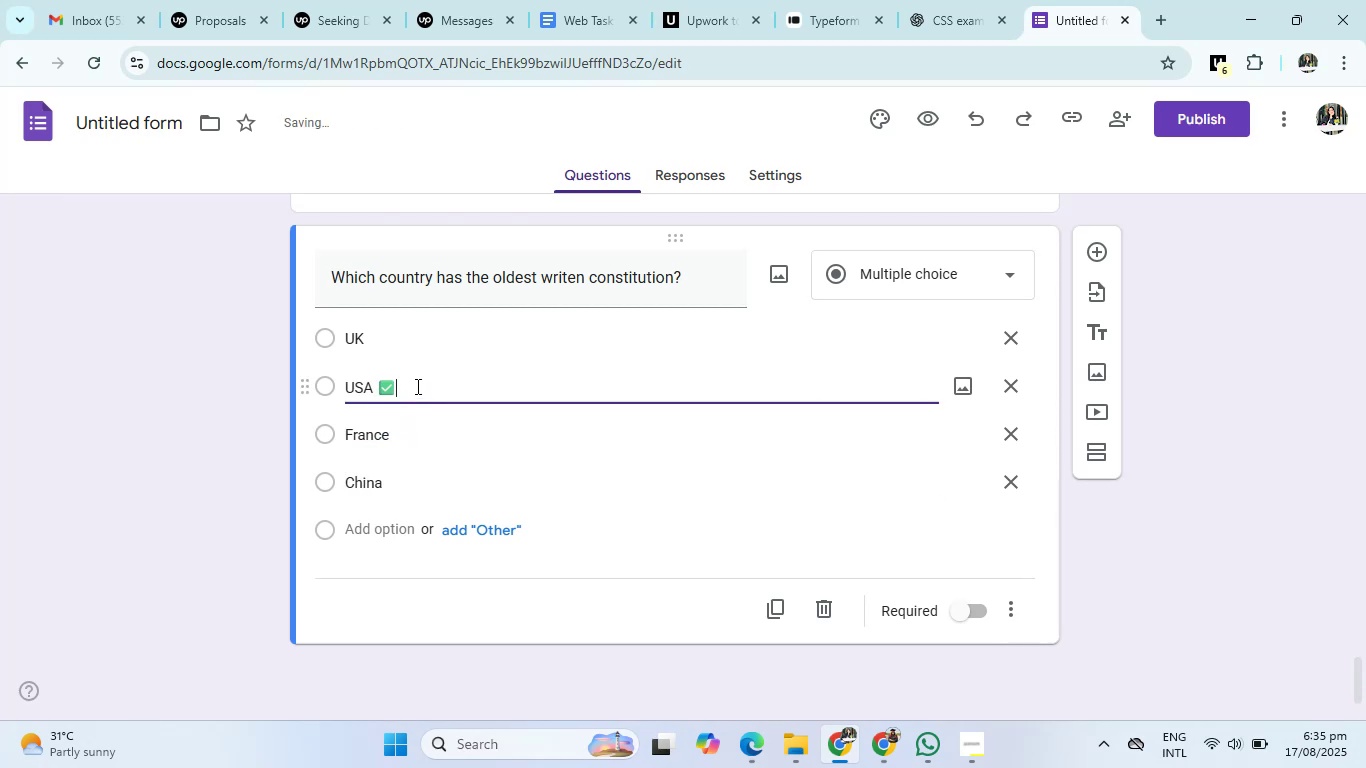 
key(Backspace)
 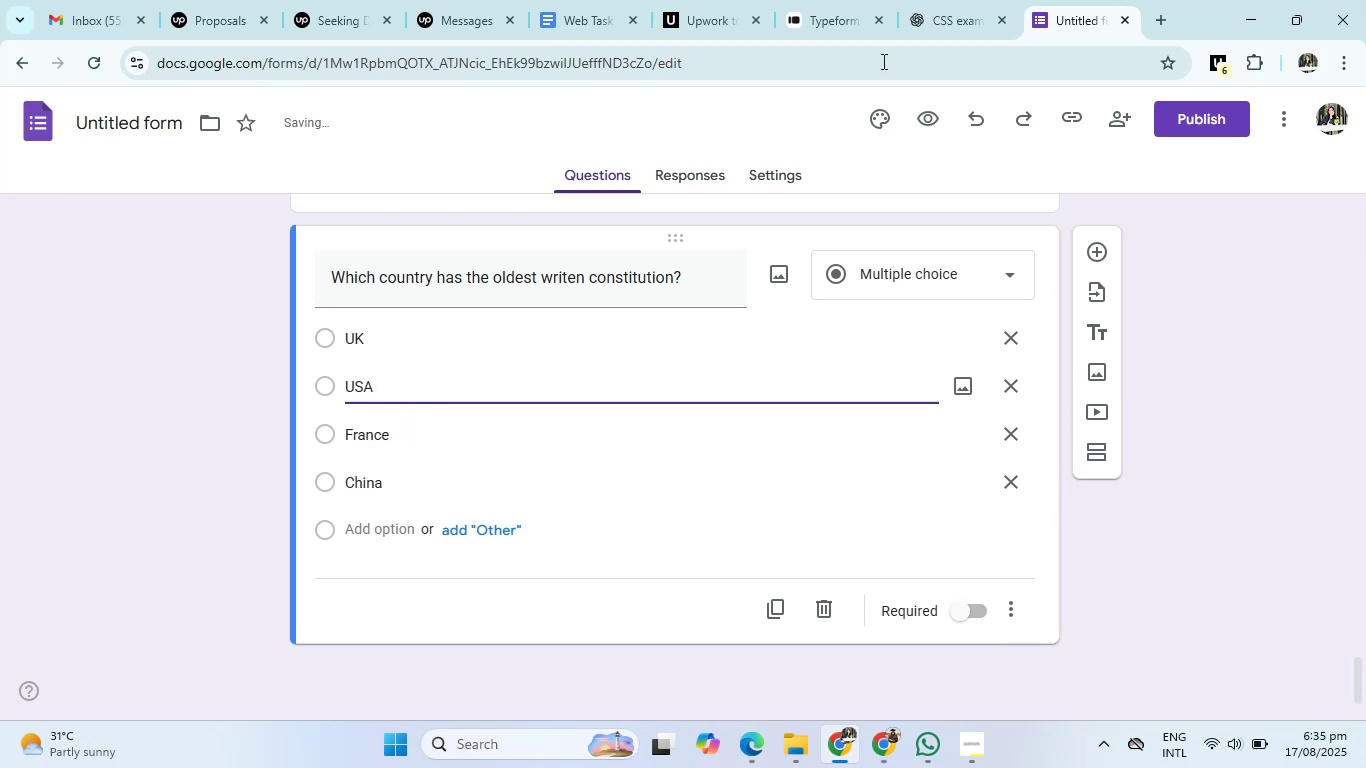 
left_click([979, 0])
 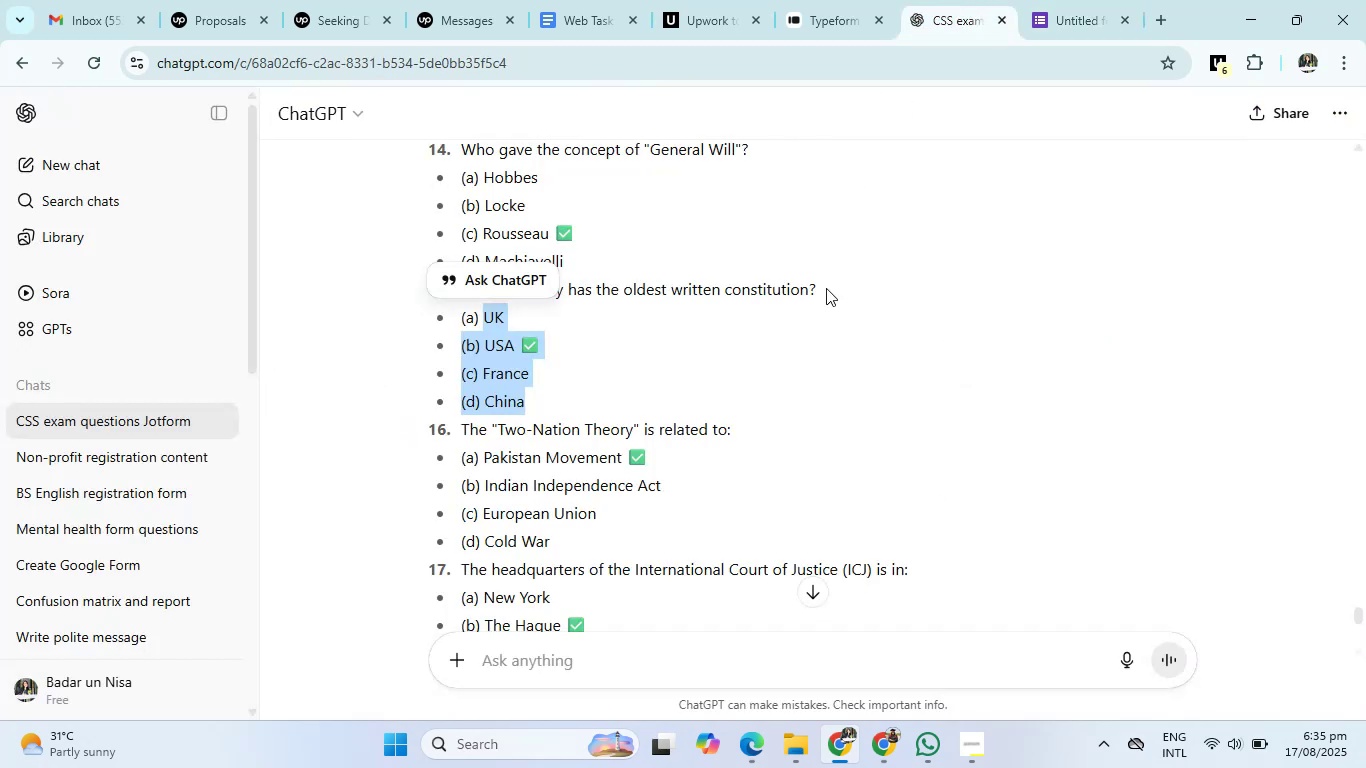 
scroll: coordinate [803, 435], scroll_direction: down, amount: 2.0
 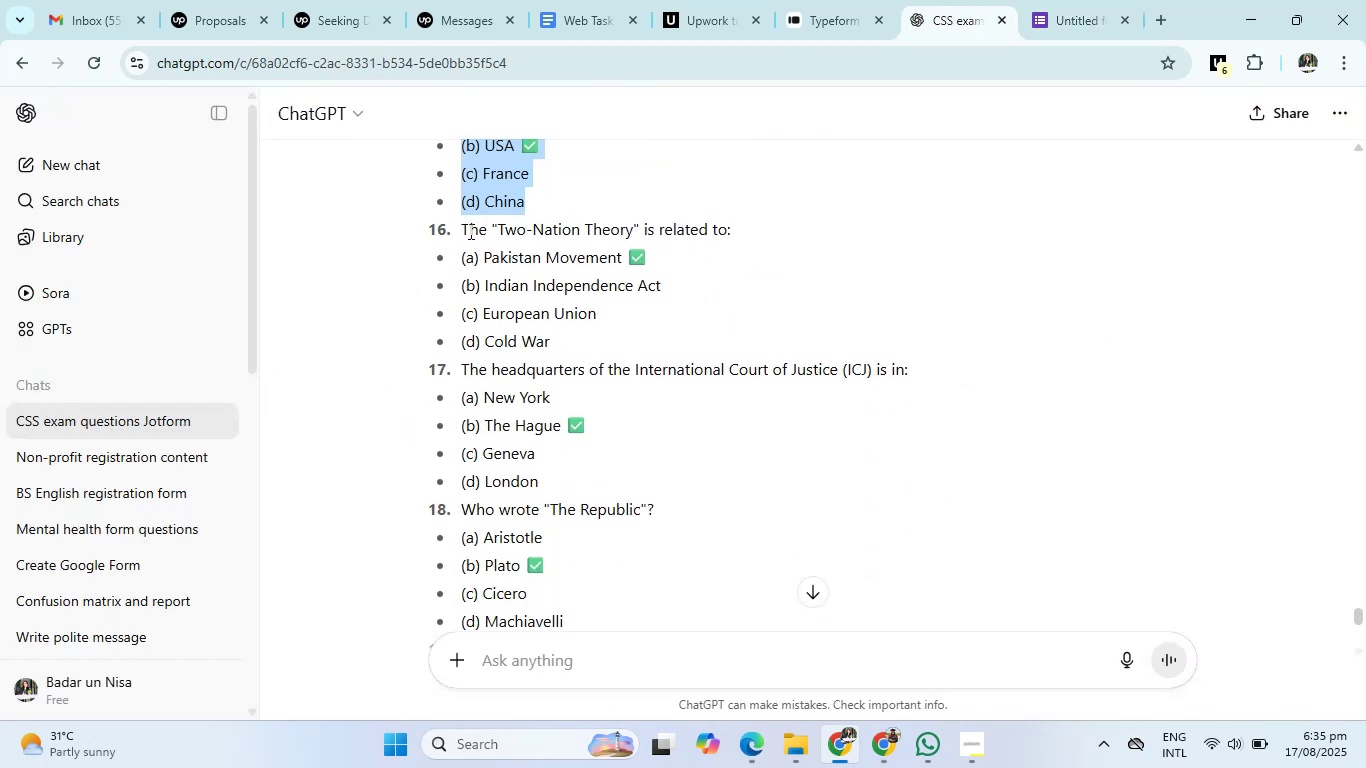 
left_click_drag(start_coordinate=[456, 228], to_coordinate=[779, 226])
 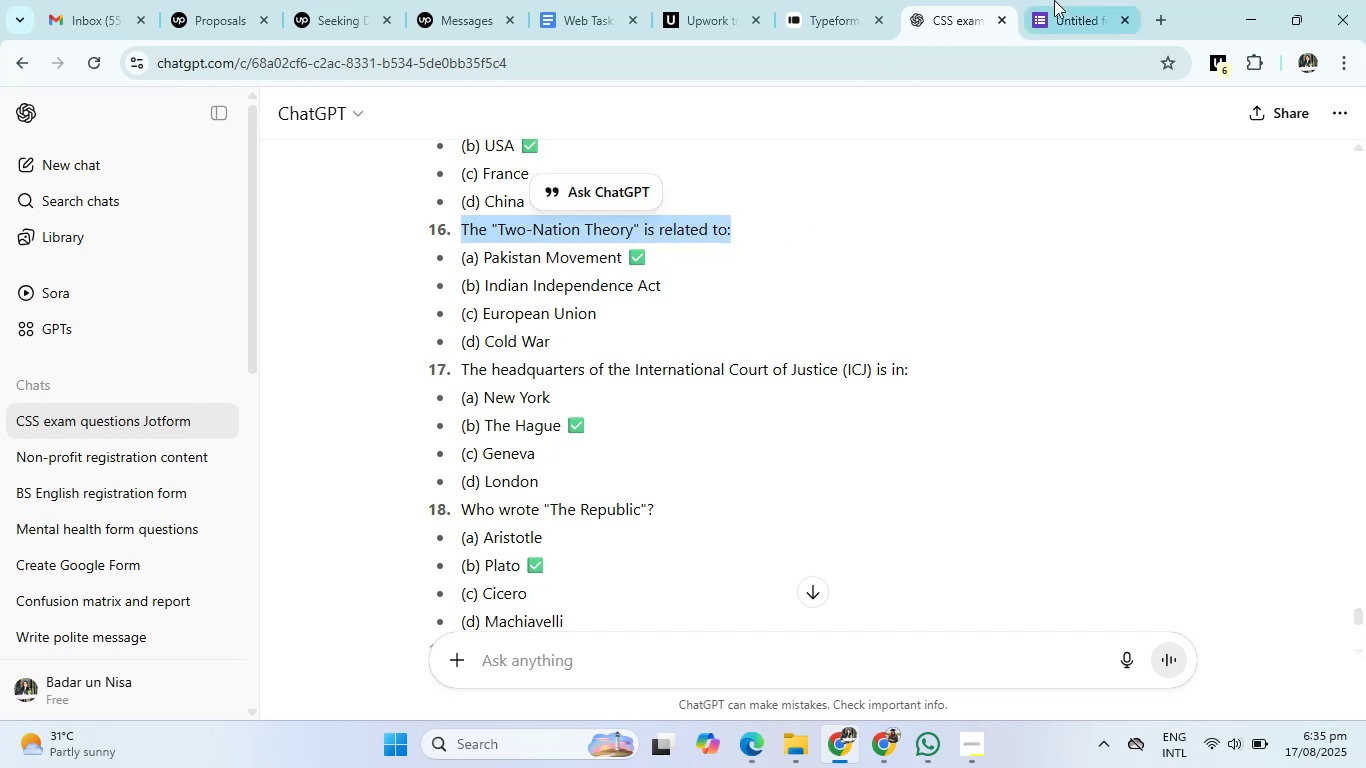 
left_click([1071, 0])
 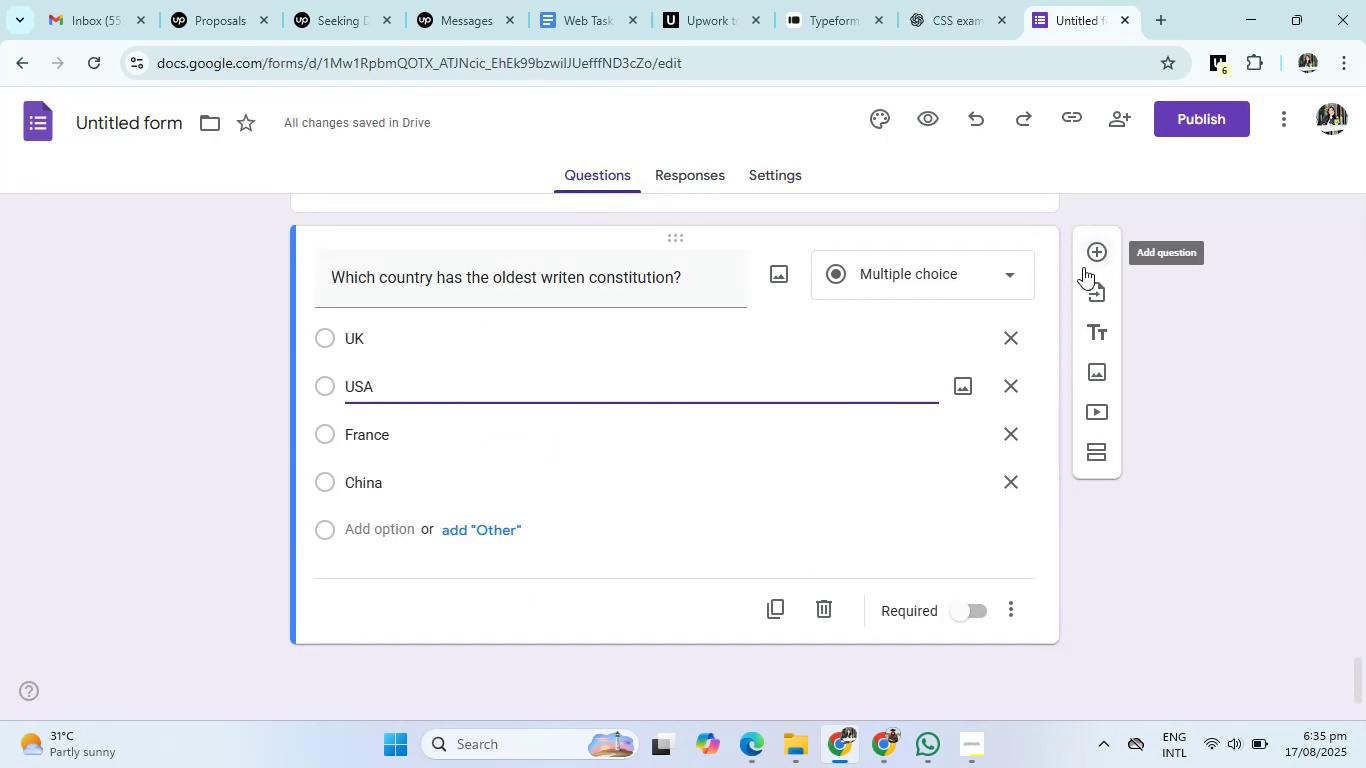 
left_click([1097, 252])
 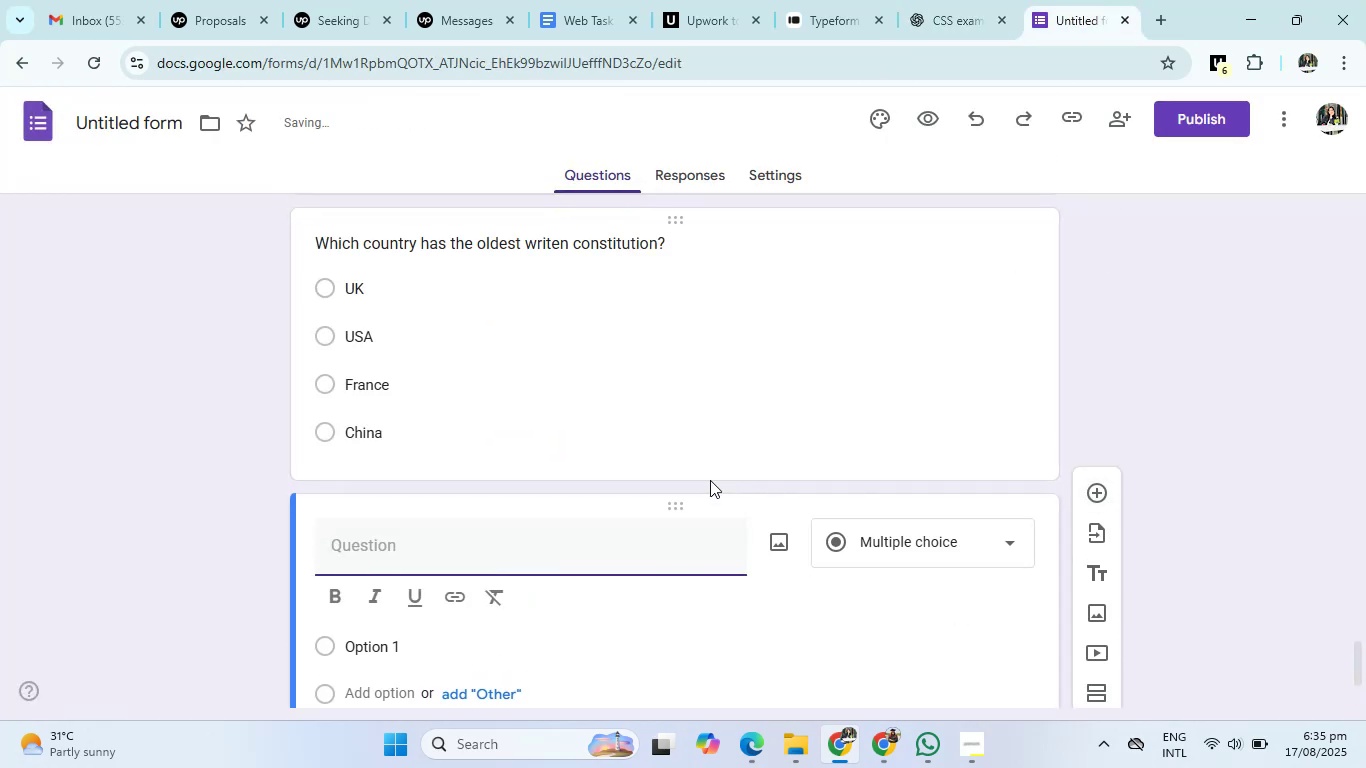 
left_click([601, 565])
 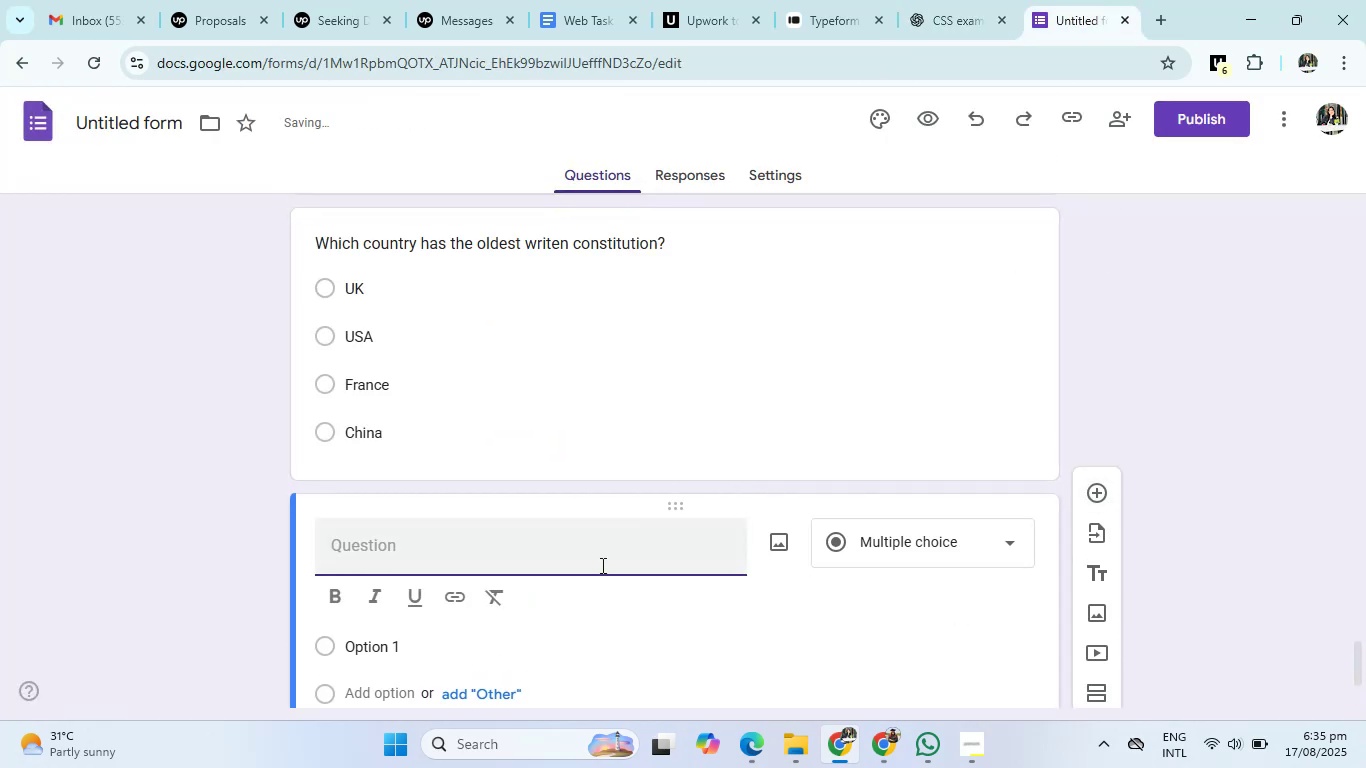 
type(The Two Nation Theory was related to)
 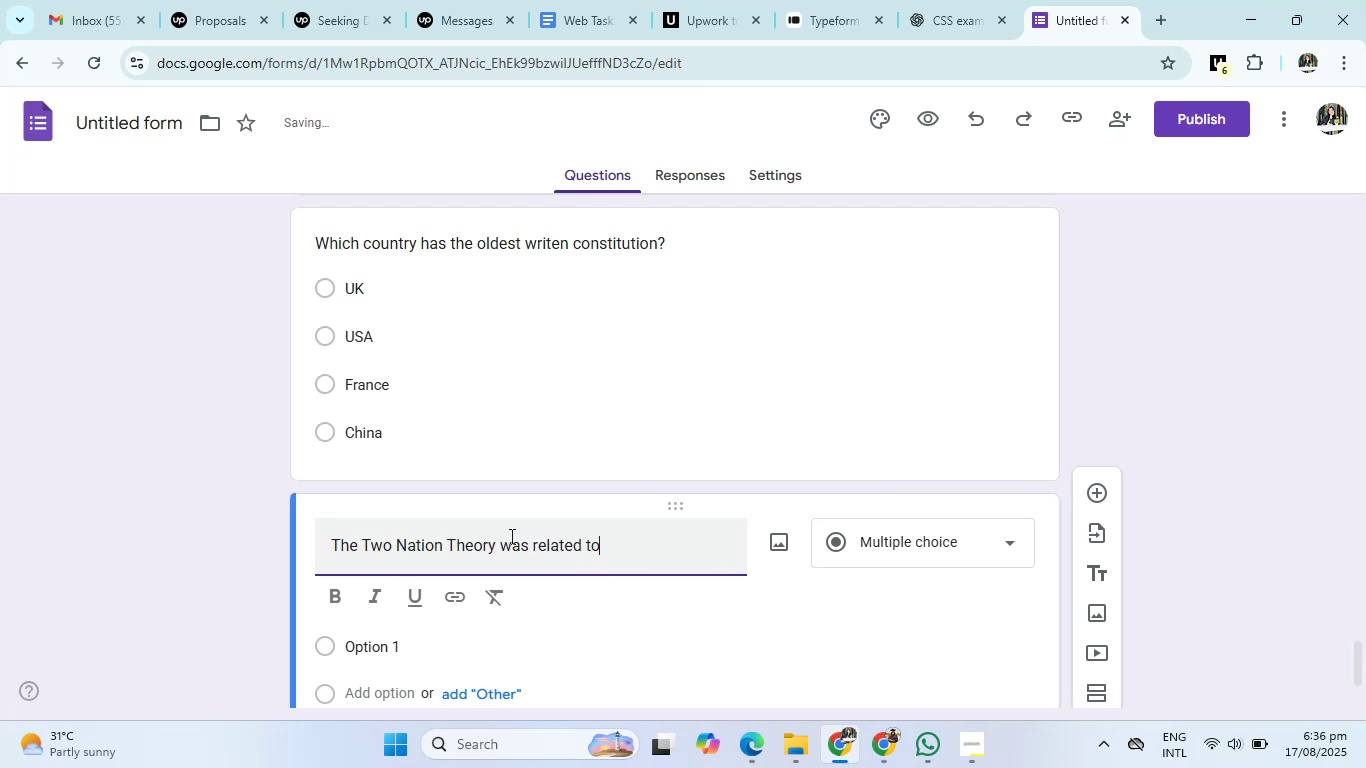 
left_click([494, 542])
 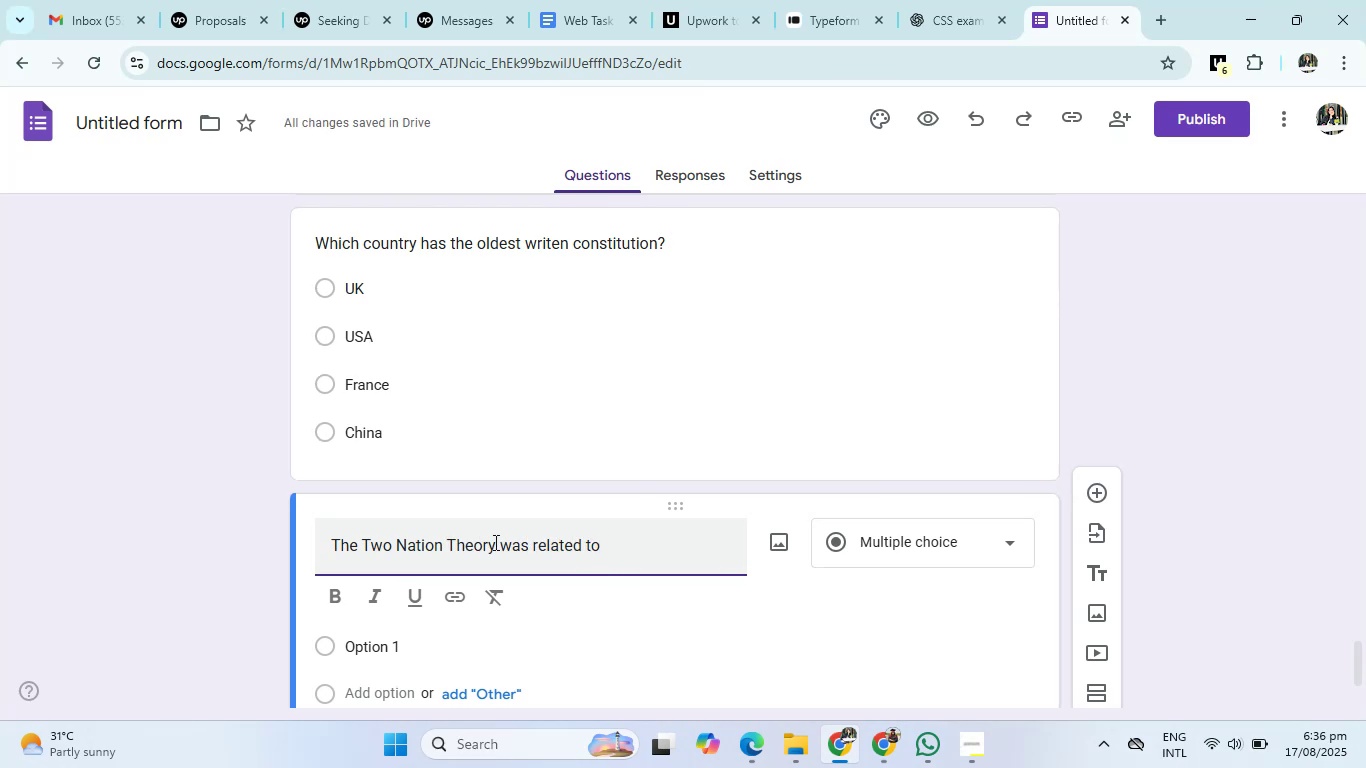 
key(Shift+Quote)
 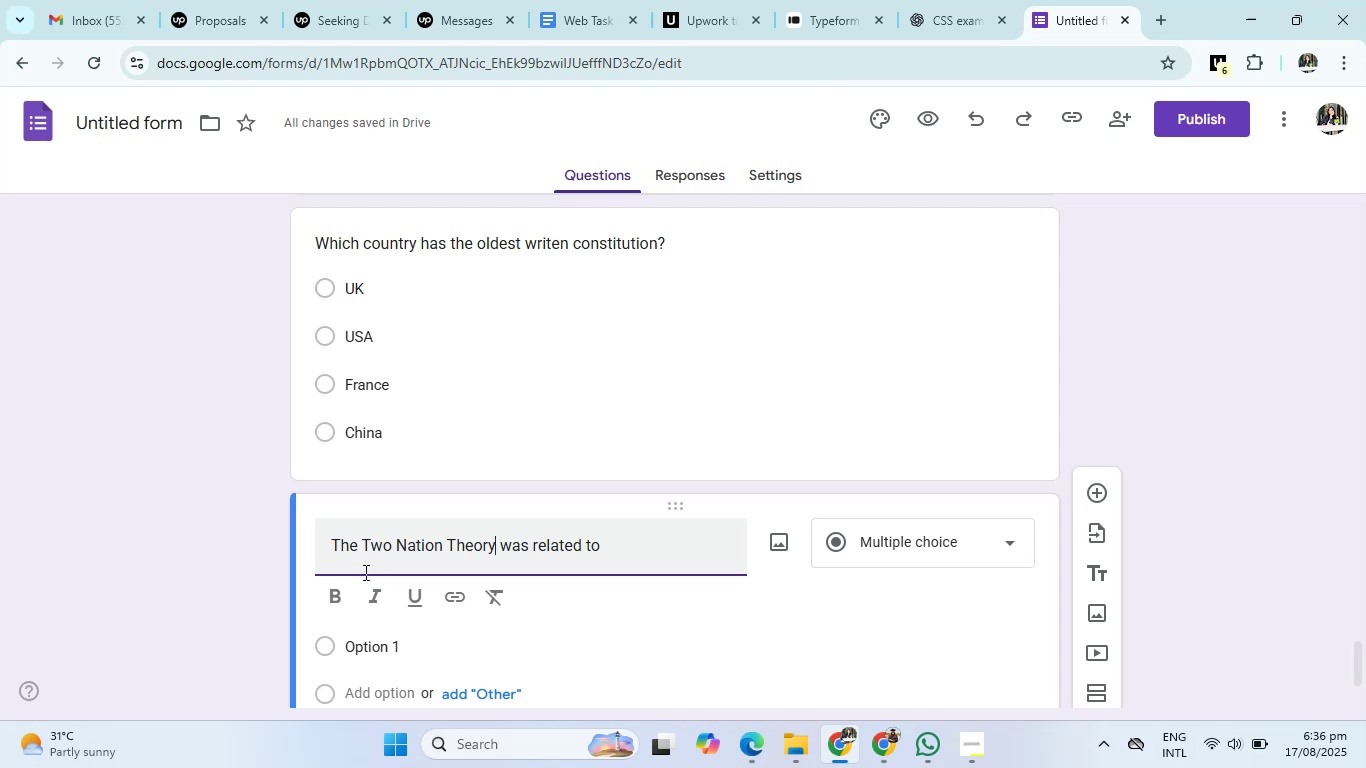 
key(Shift+Quote)
 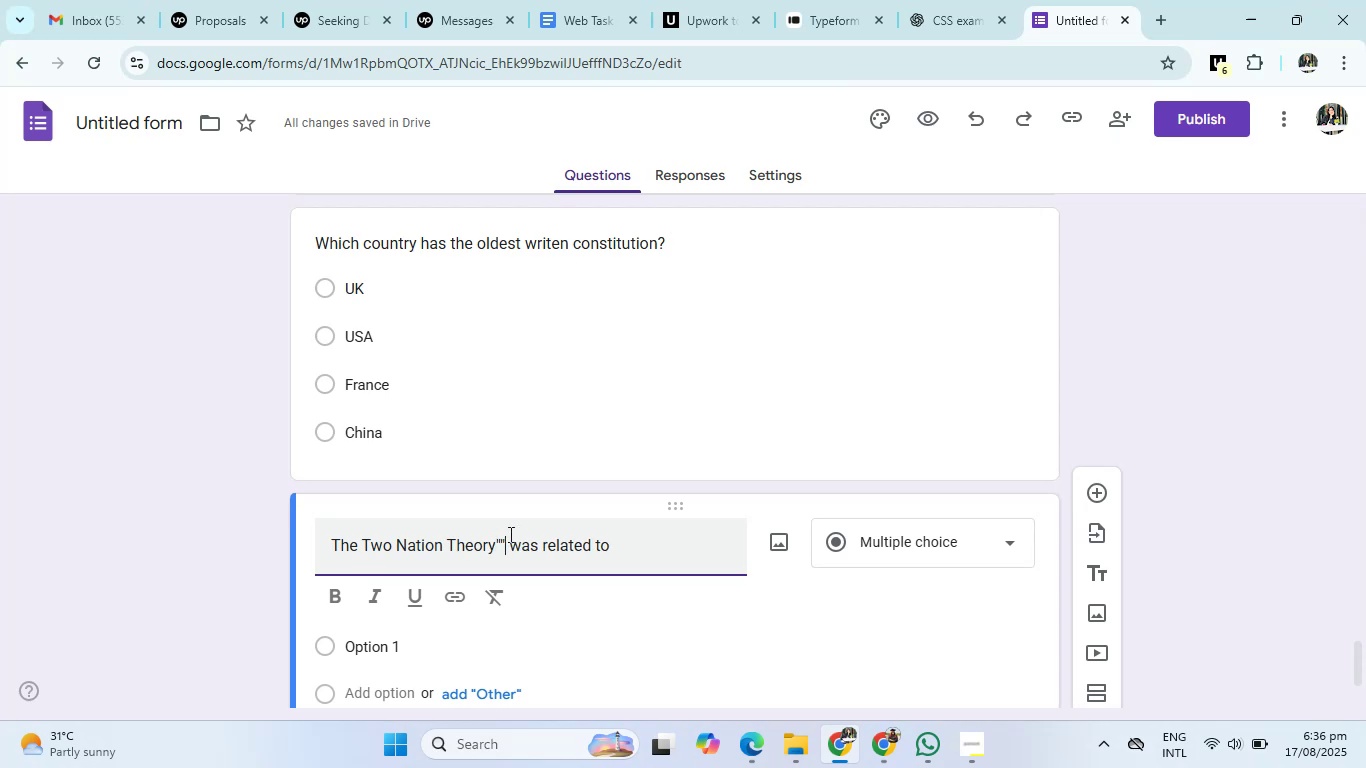 
key(Backspace)
 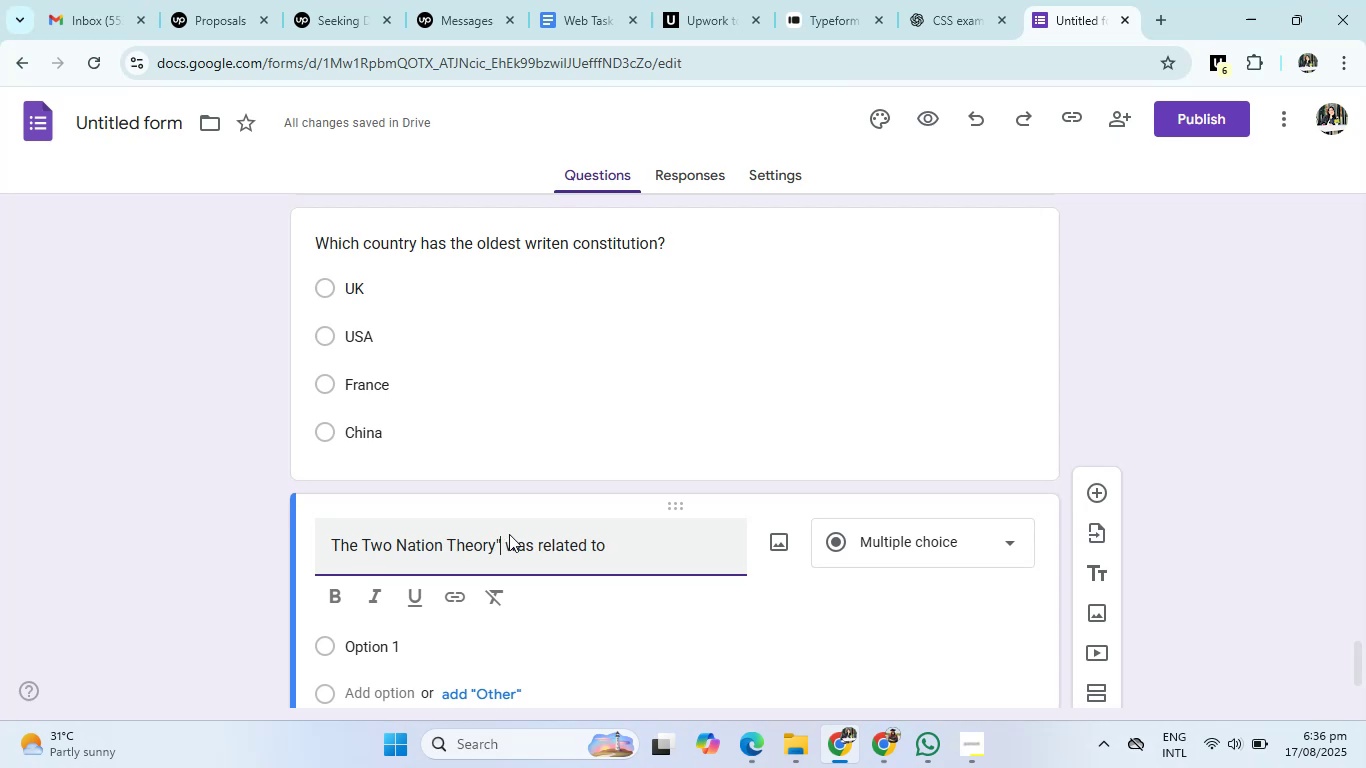 
key(ArrowLeft)
 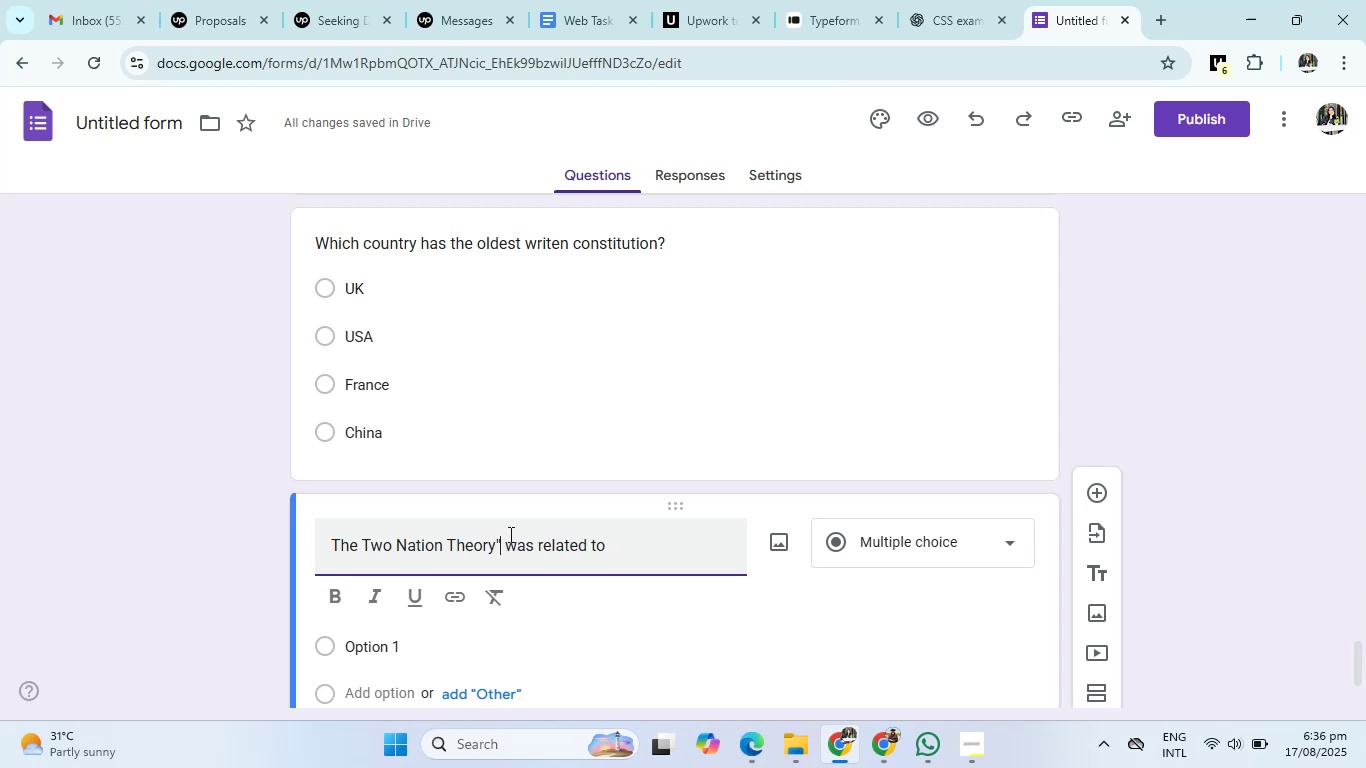 
key(ArrowLeft)
 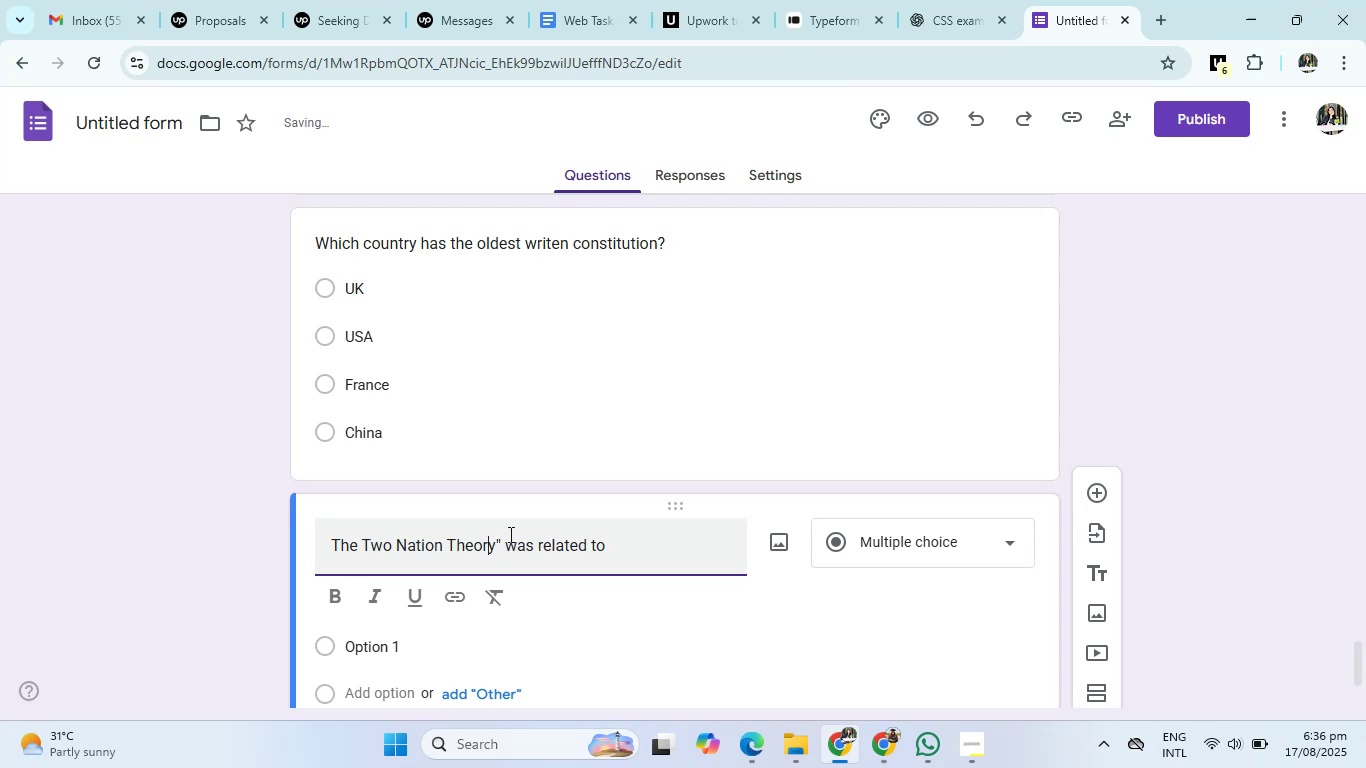 
key(ArrowLeft)
 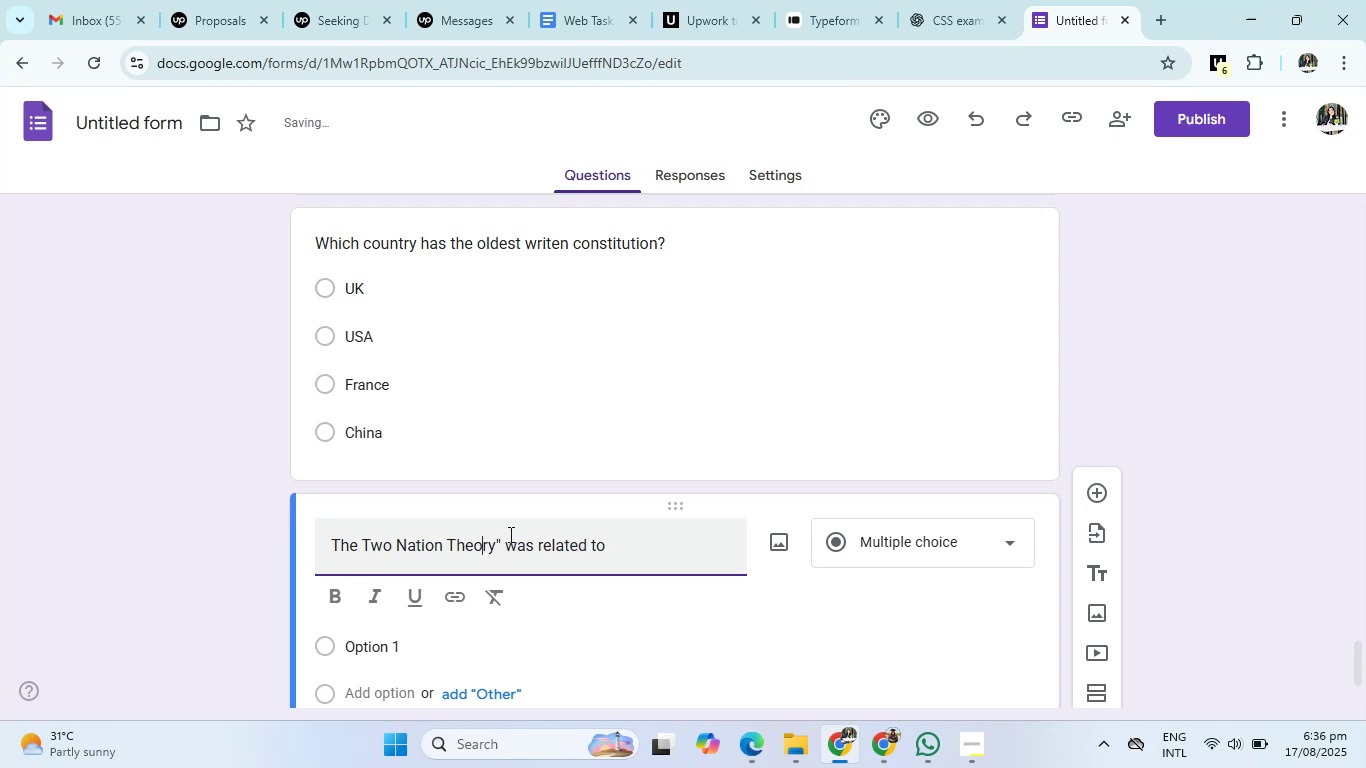 
key(ArrowLeft)
 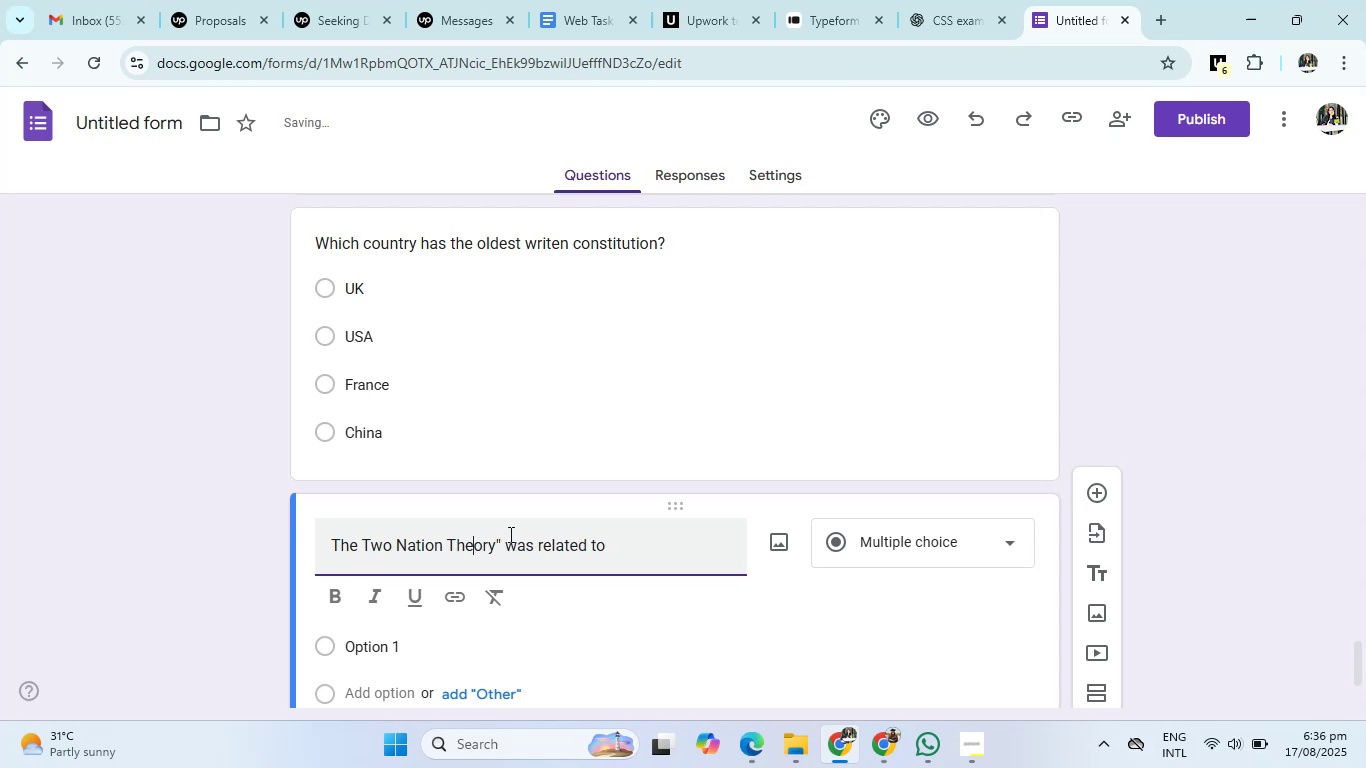 
key(ArrowLeft)
 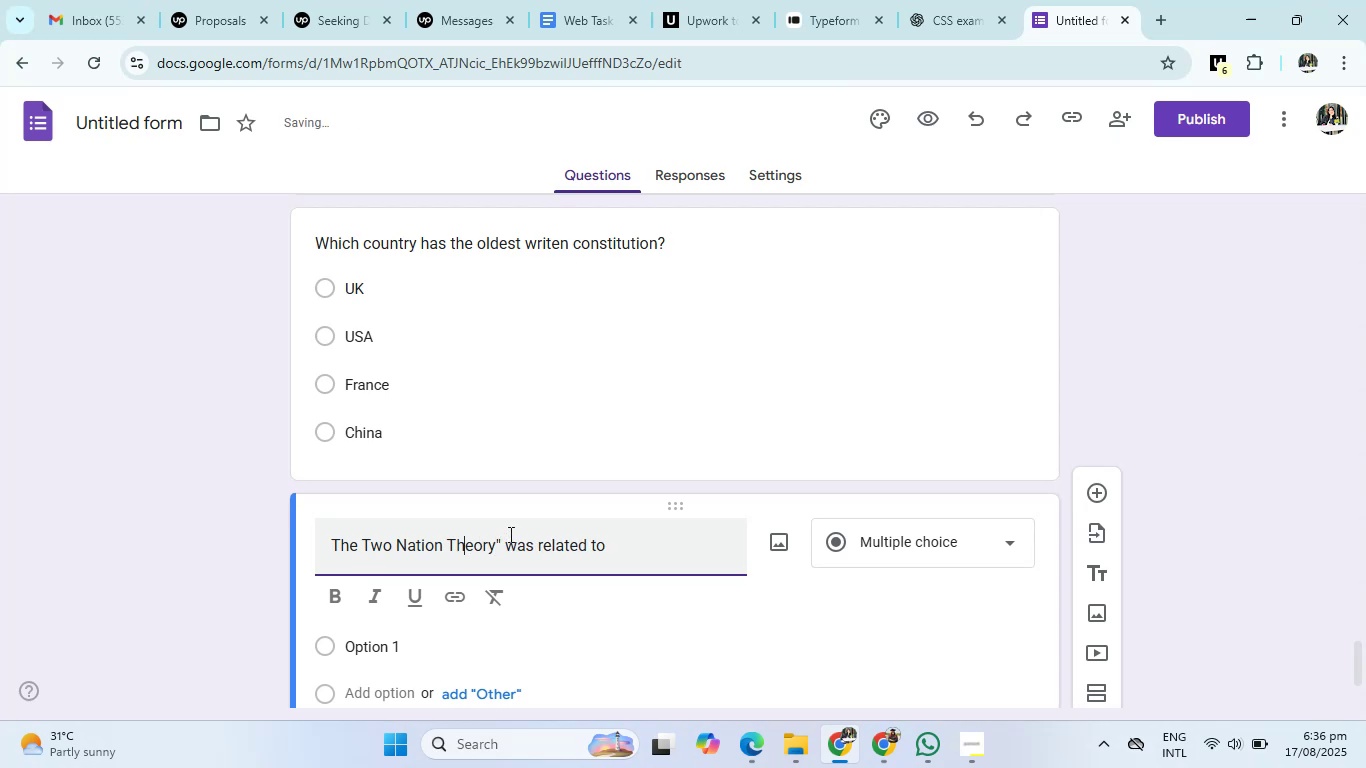 
key(ArrowLeft)
 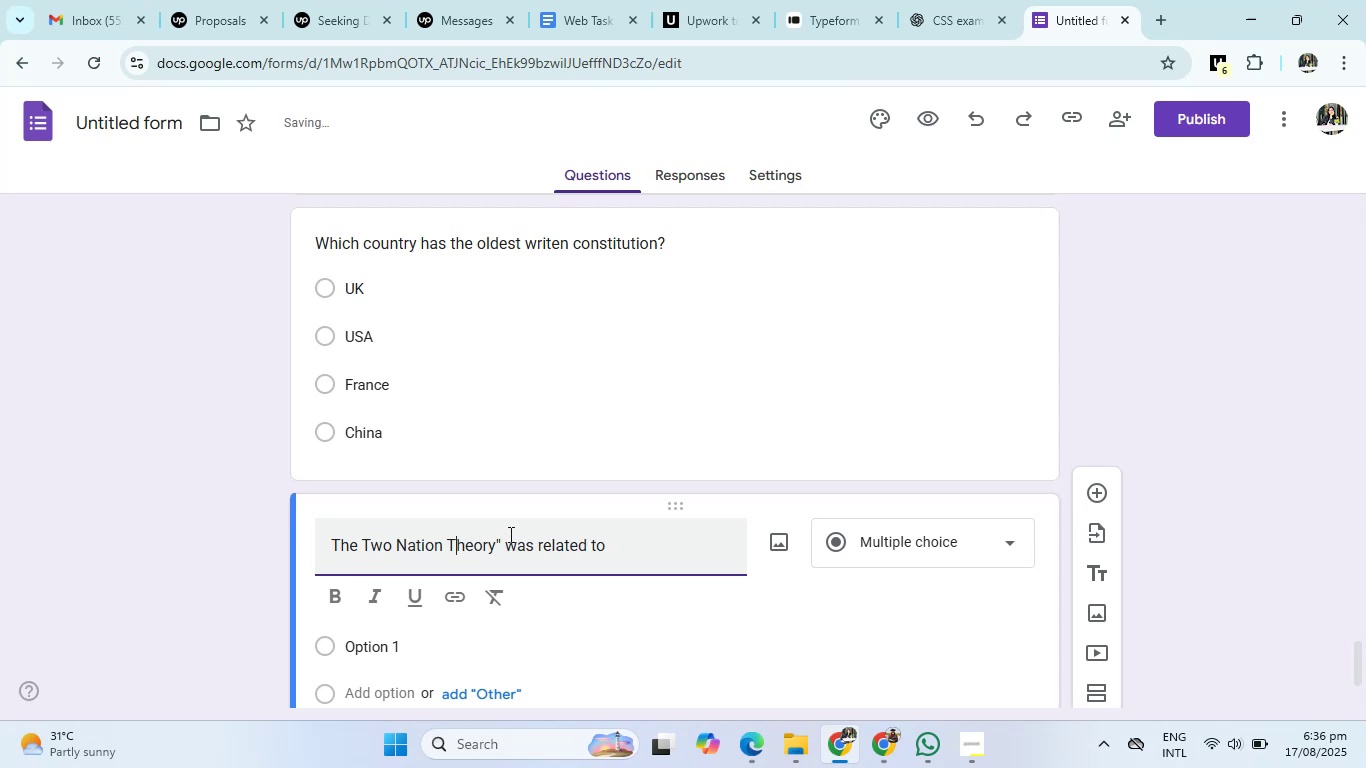 
key(ArrowLeft)
 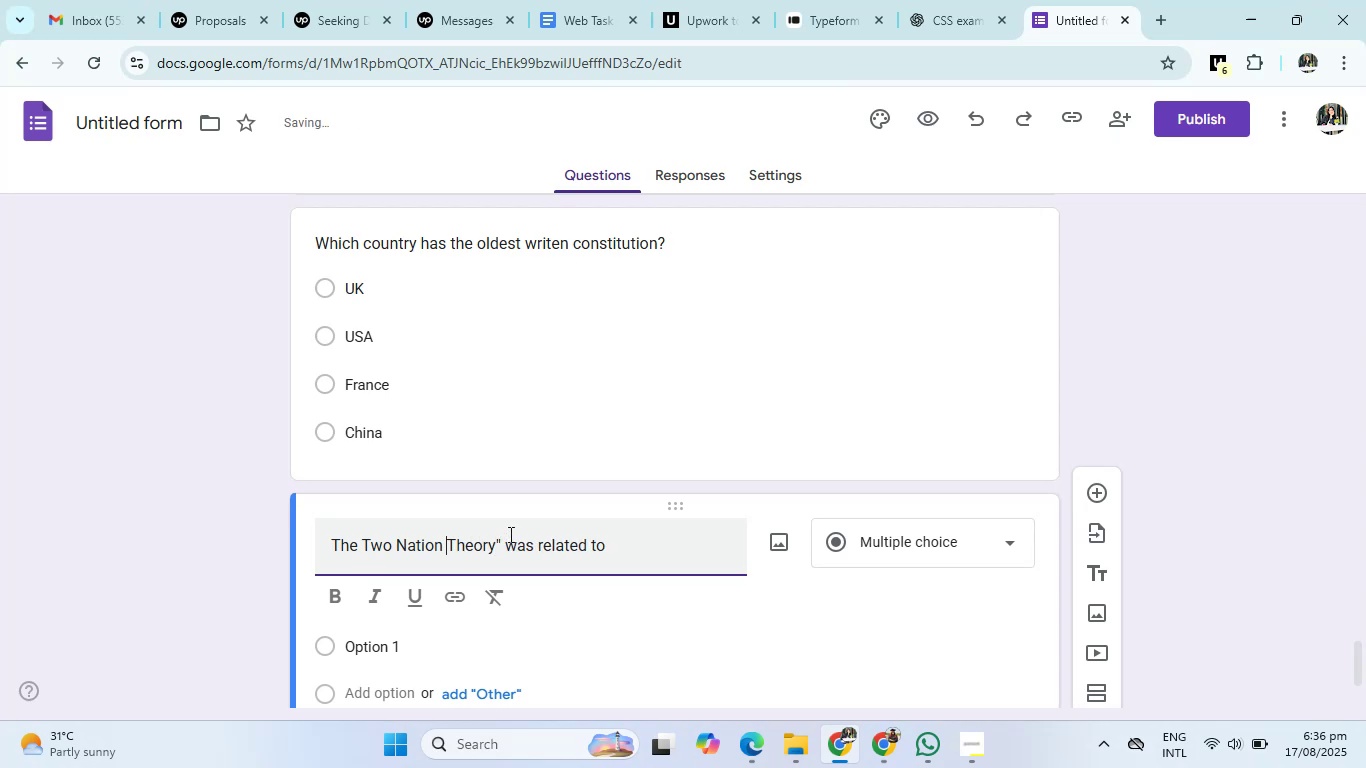 
key(ArrowLeft)
 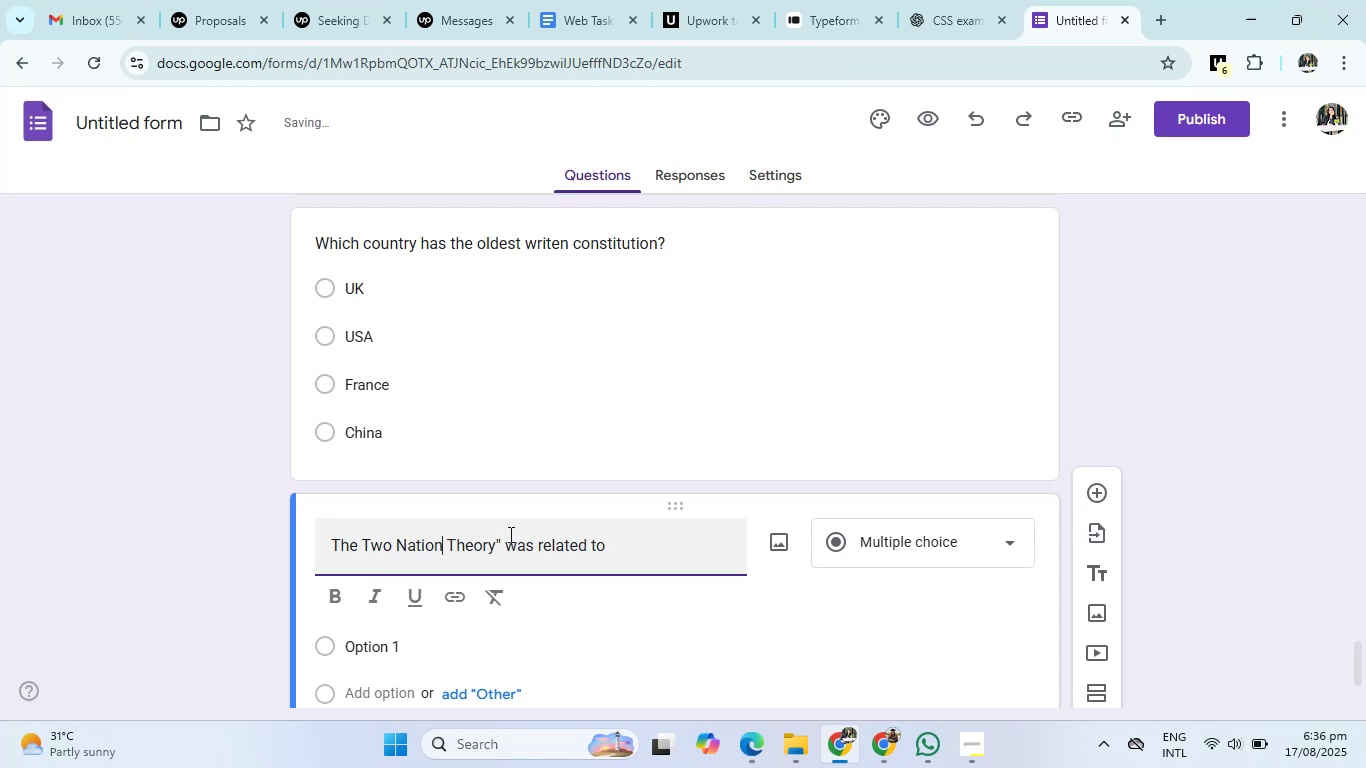 
key(ArrowLeft)
 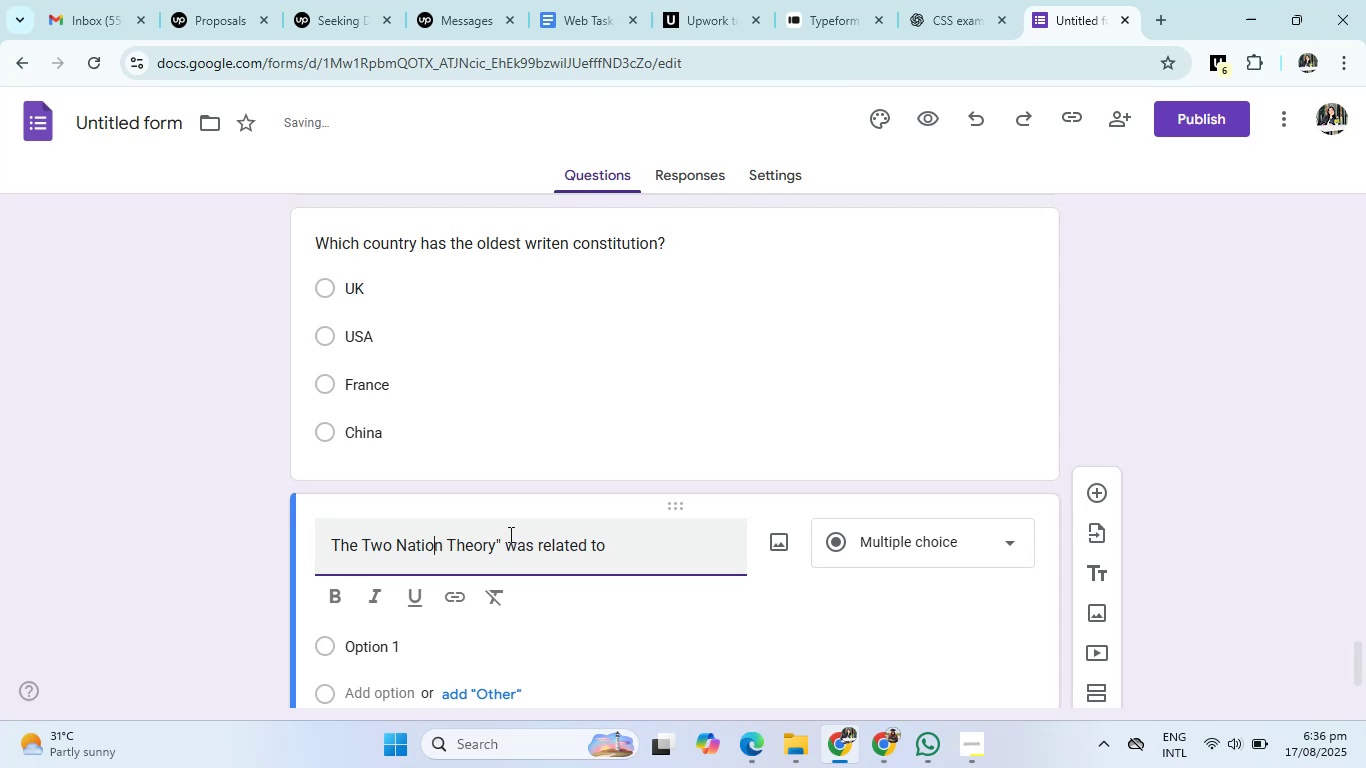 
key(ArrowLeft)
 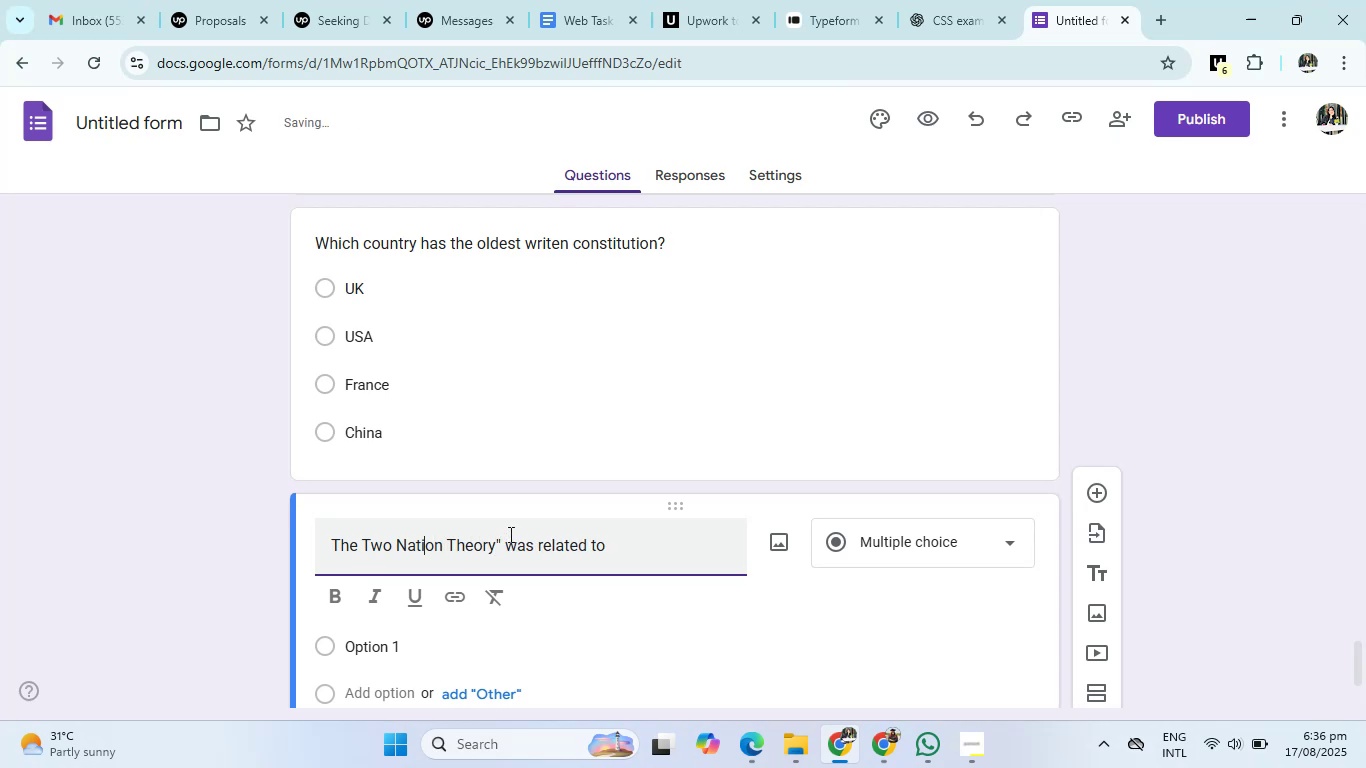 
key(ArrowLeft)
 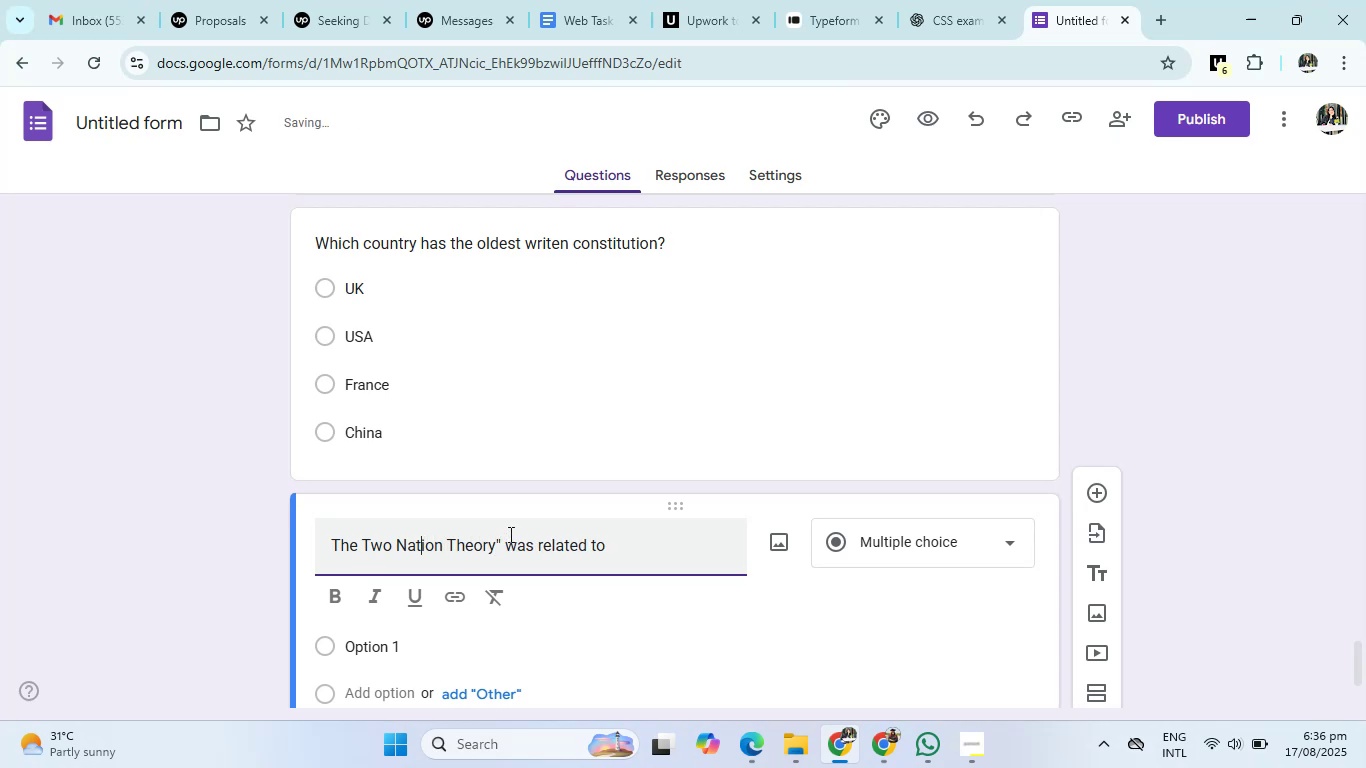 
key(ArrowLeft)
 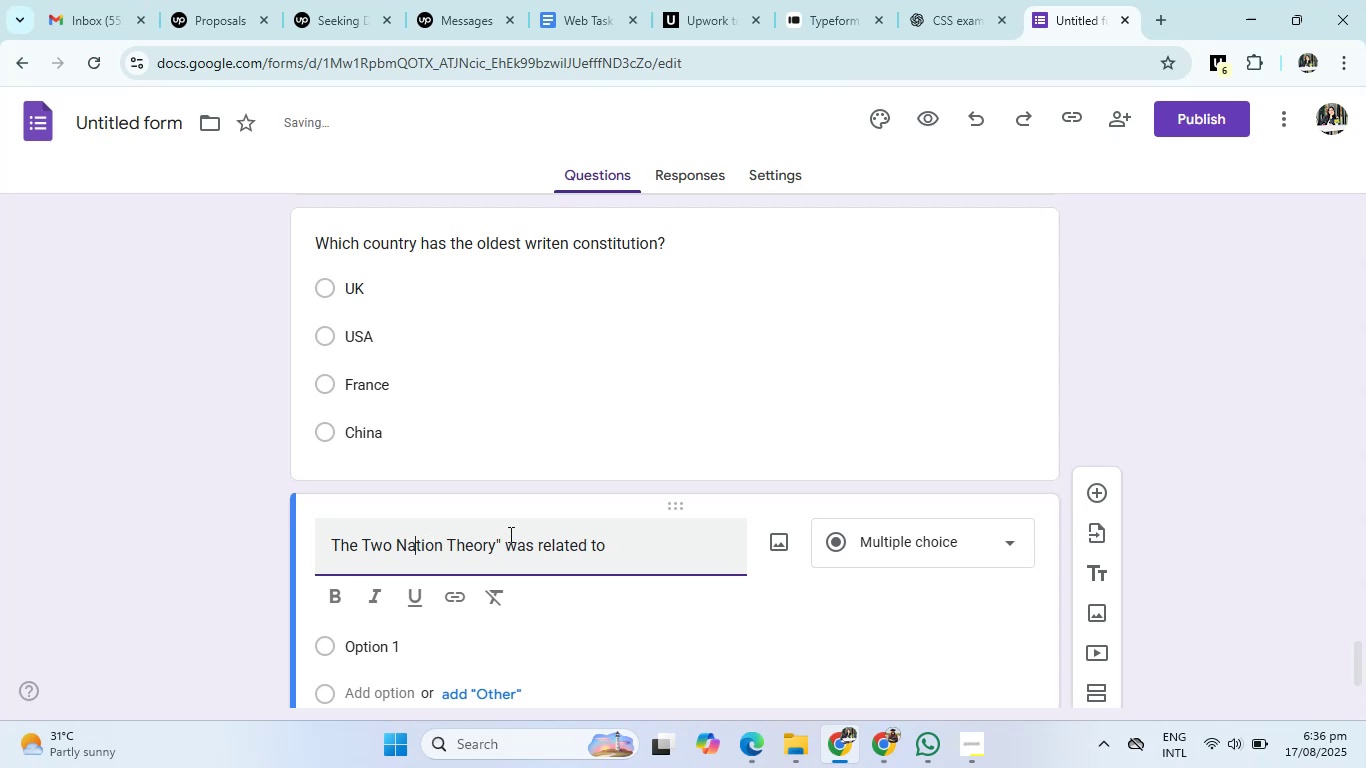 
key(ArrowLeft)
 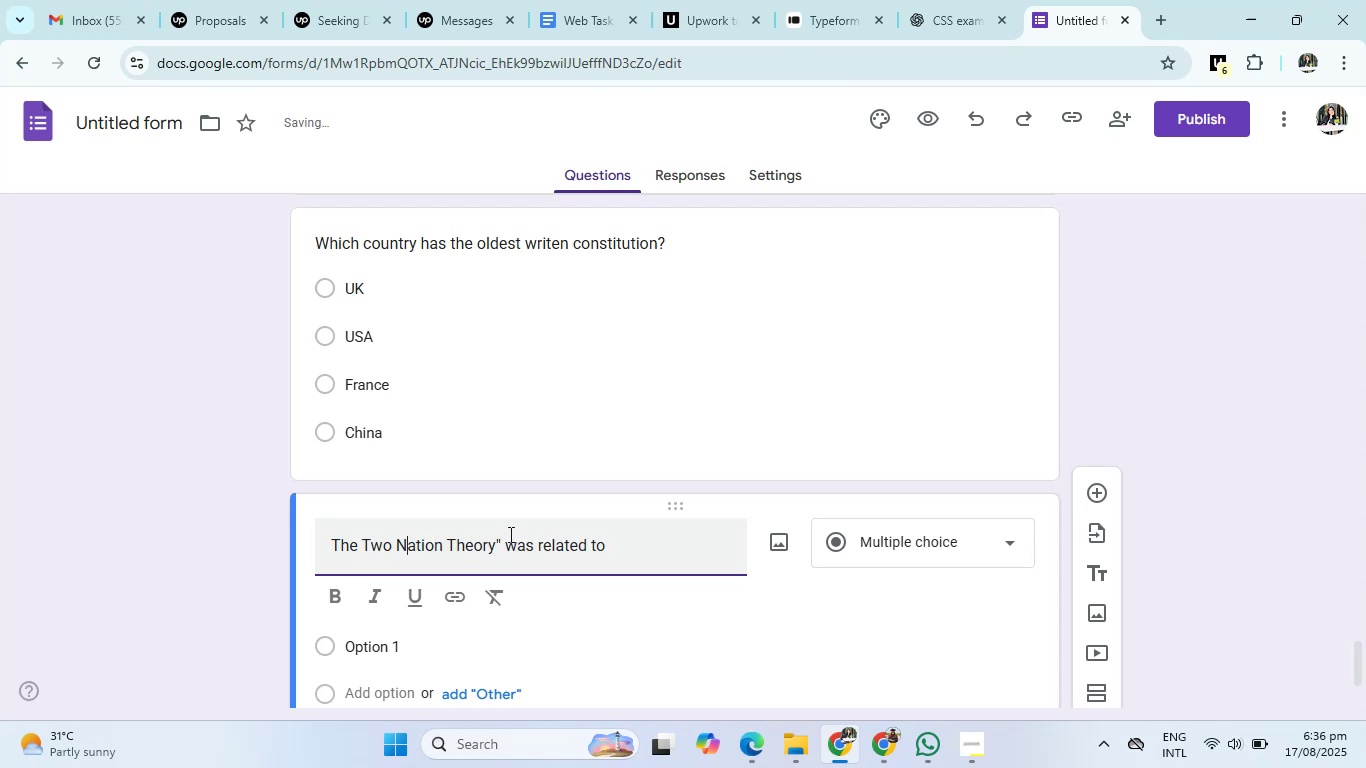 
key(ArrowLeft)
 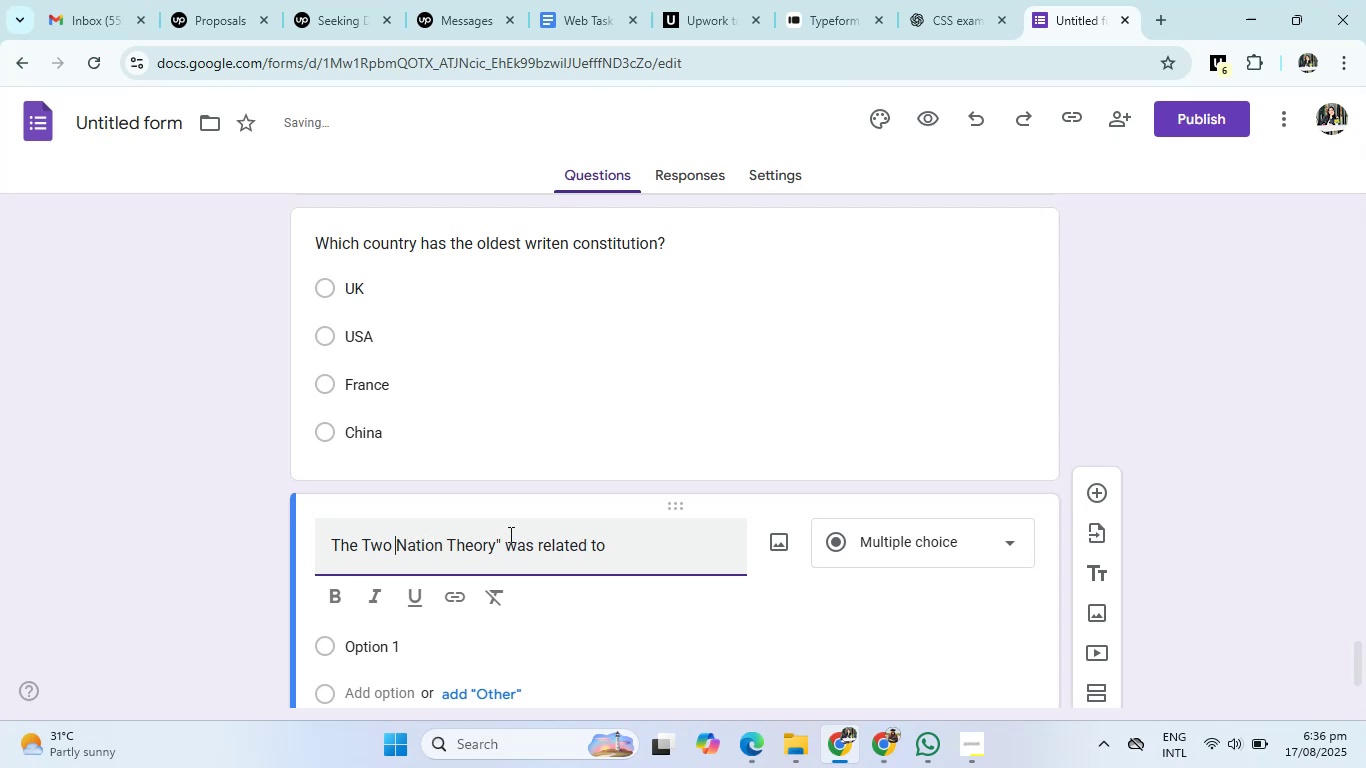 
key(ArrowLeft)
 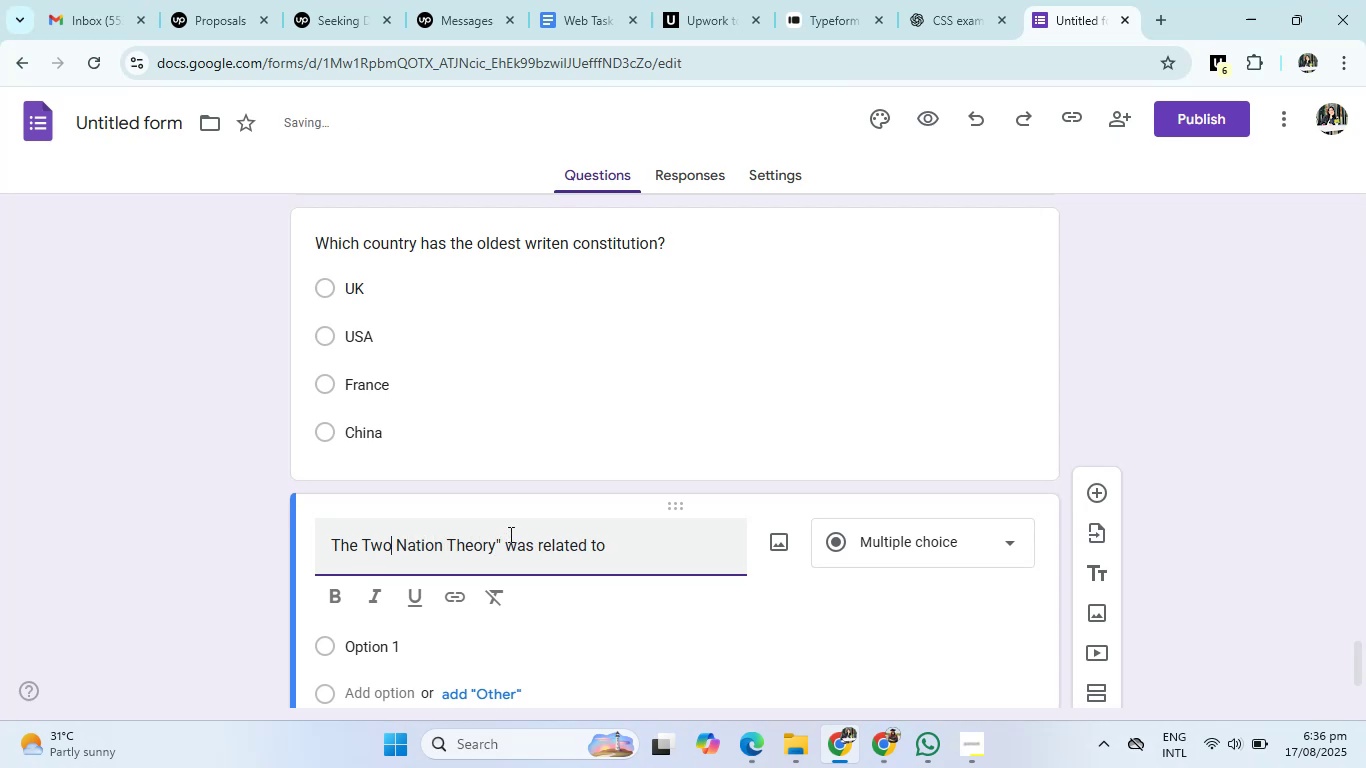 
key(ArrowLeft)
 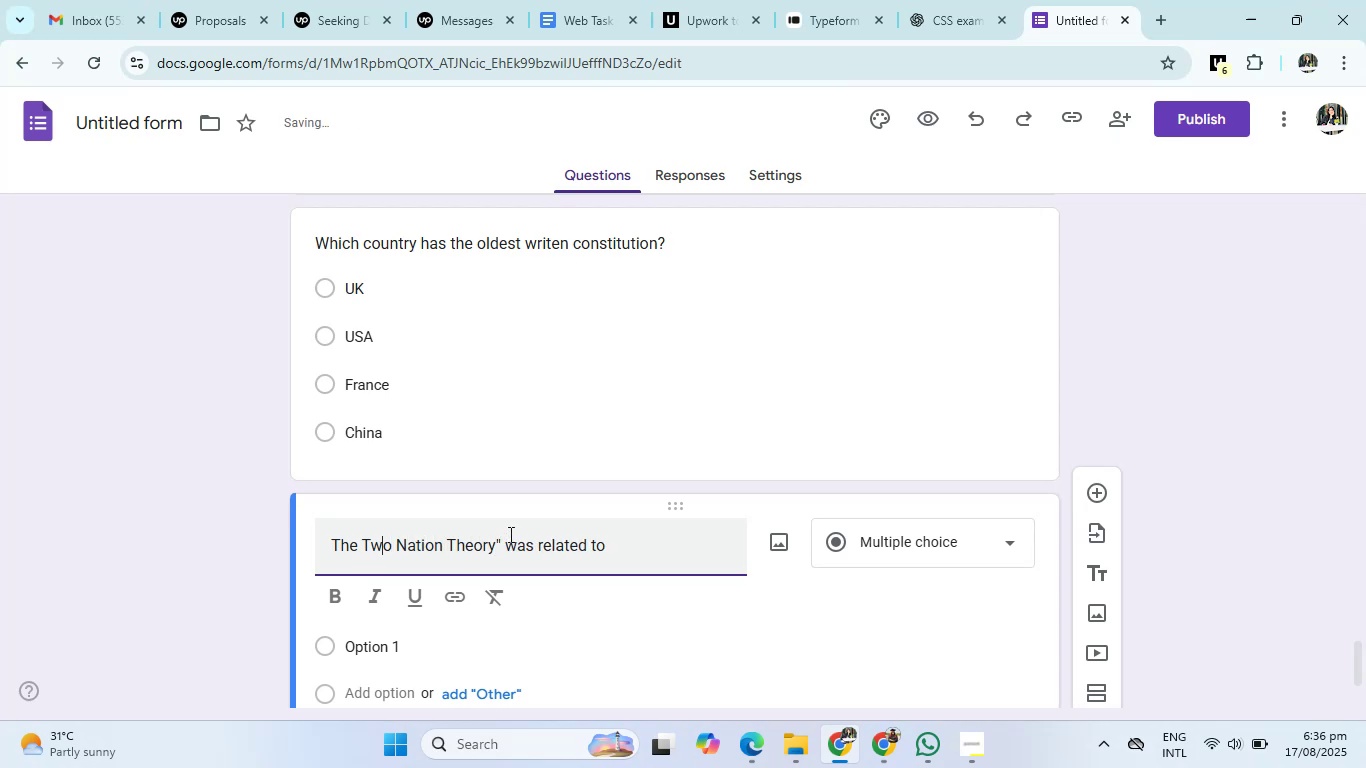 
key(ArrowLeft)
 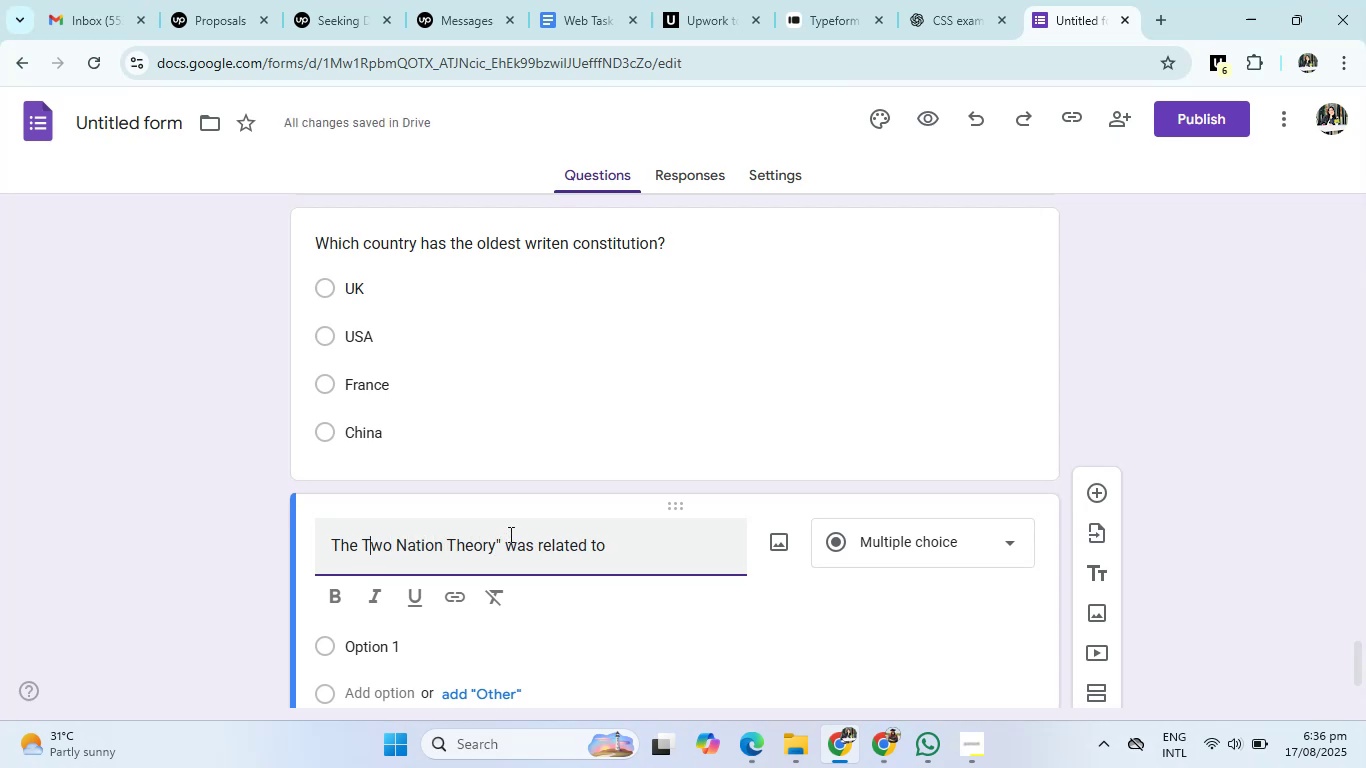 
key(ArrowLeft)
 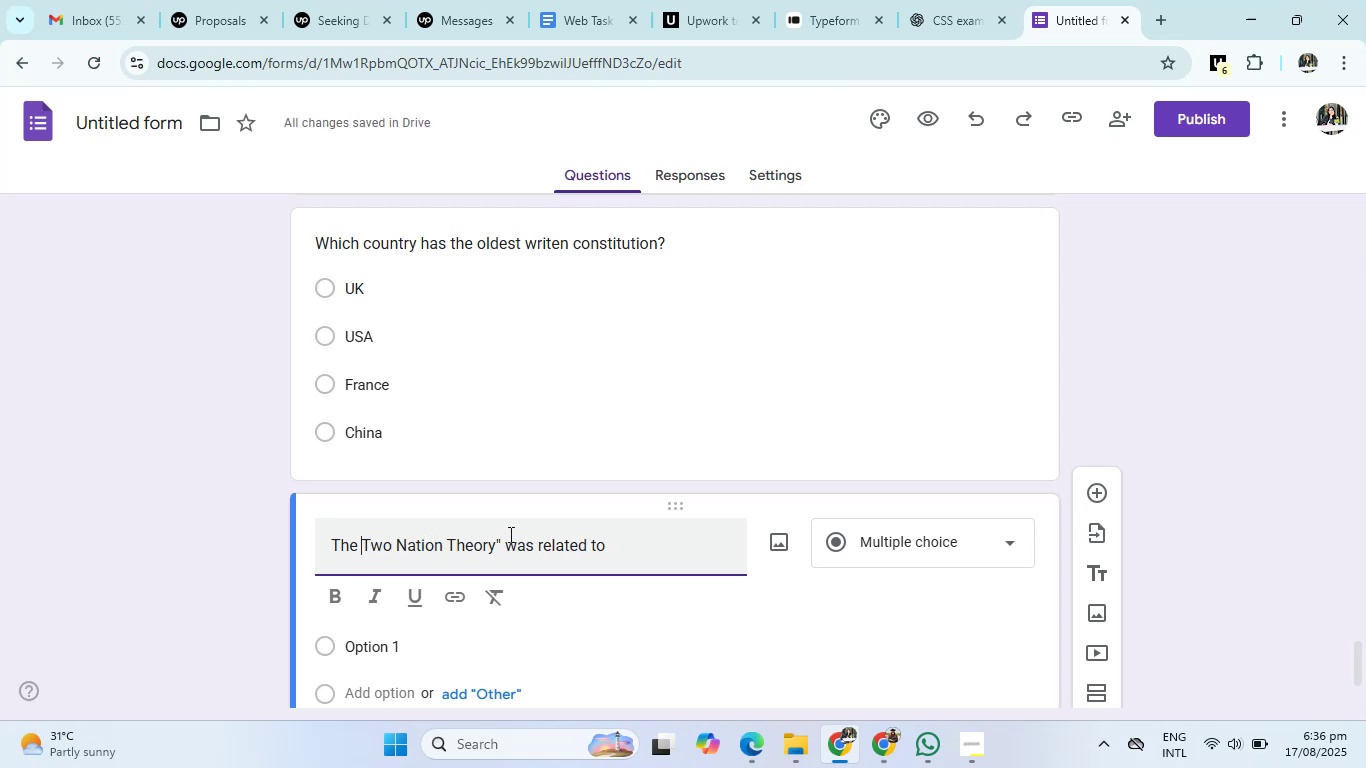 
key(Shift+Quote)
 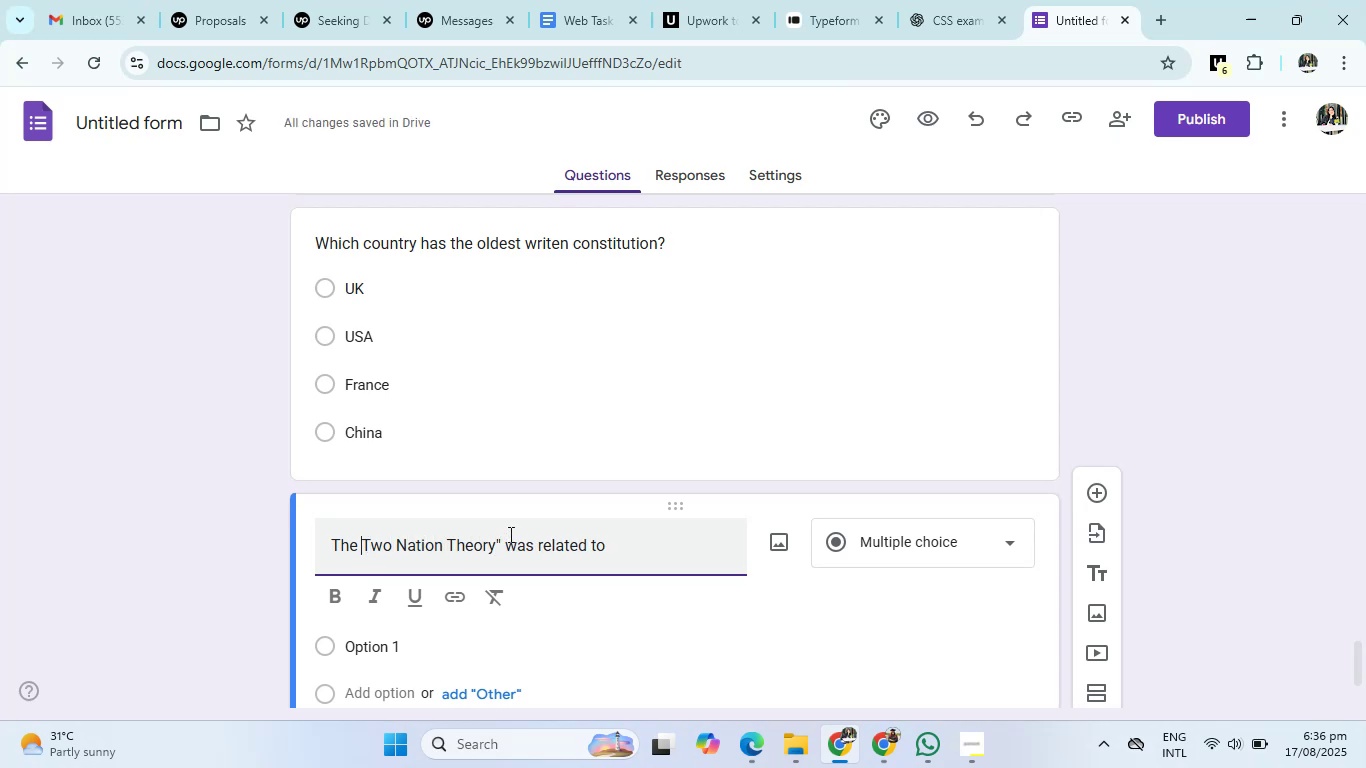 
key(Shift+Quote)
 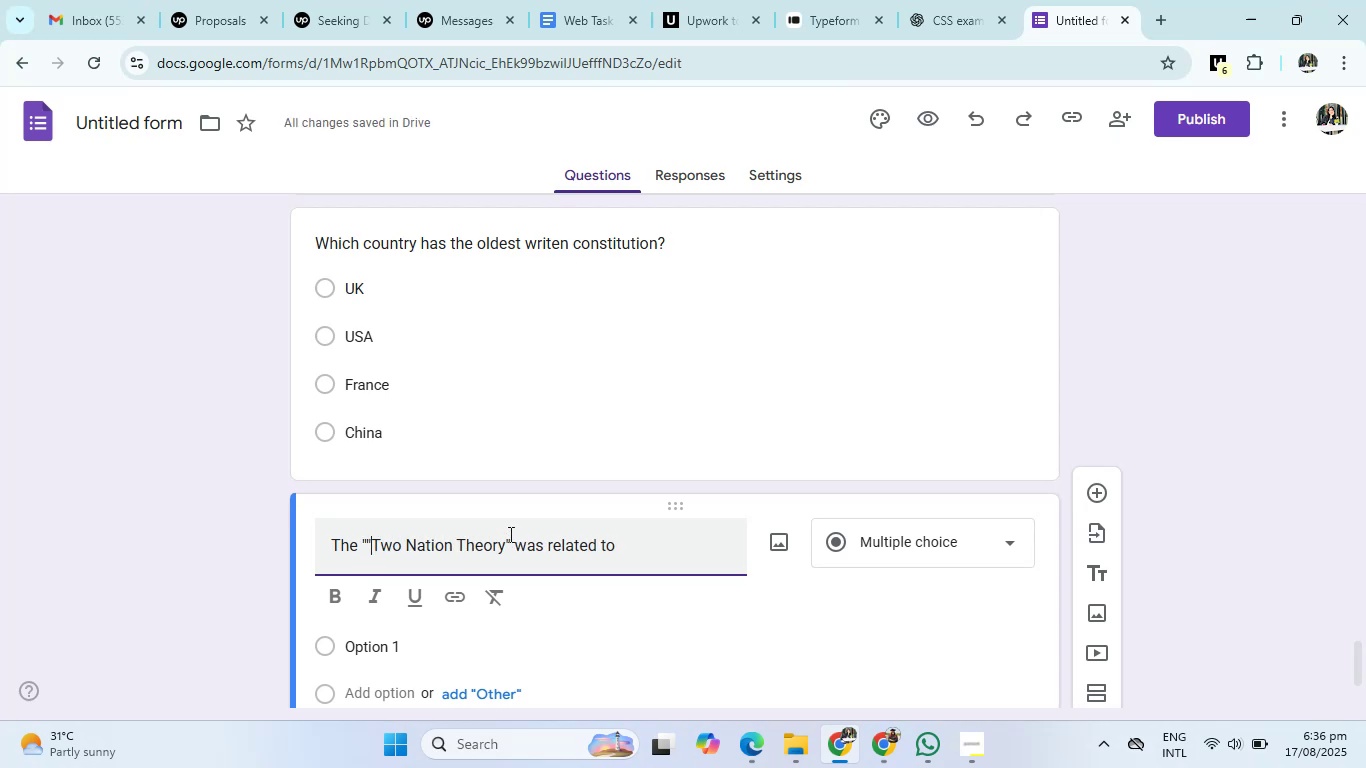 
key(Backspace)
 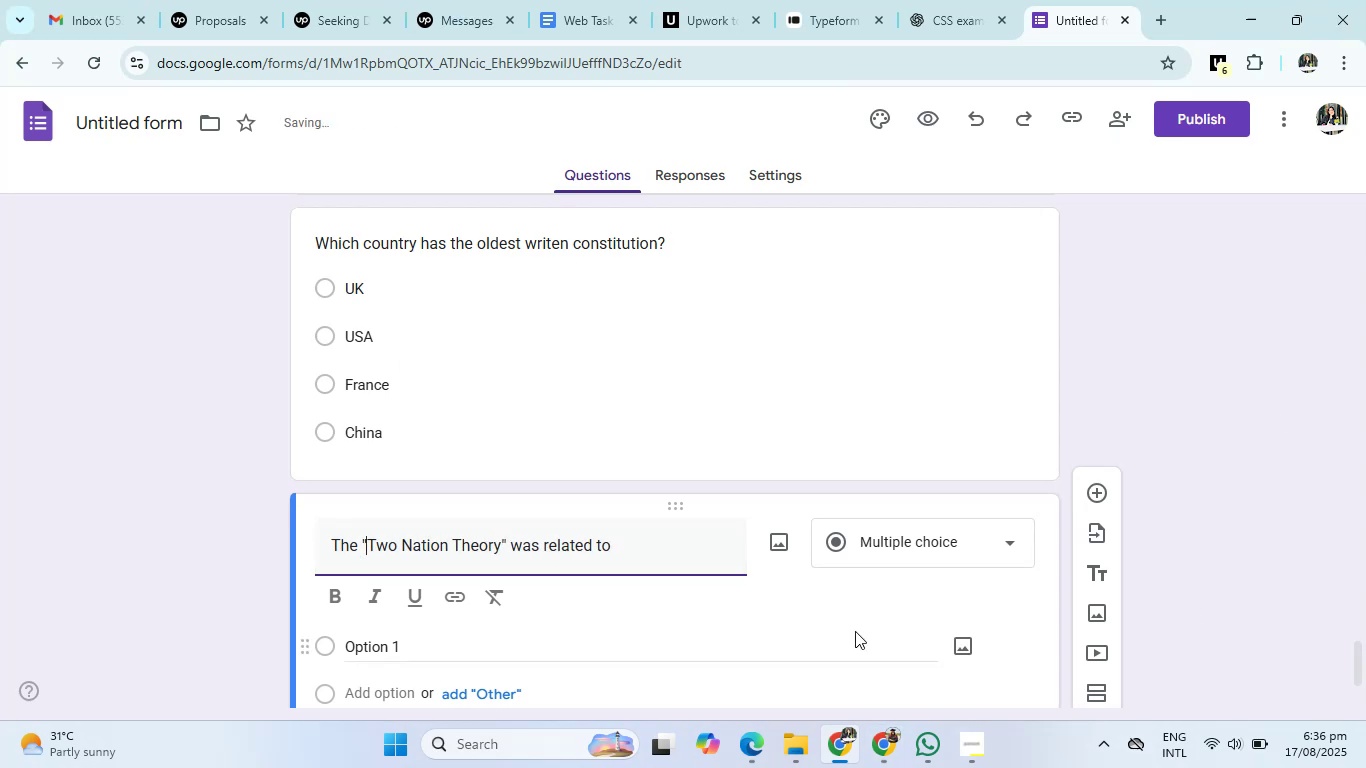 
left_click([880, 542])
 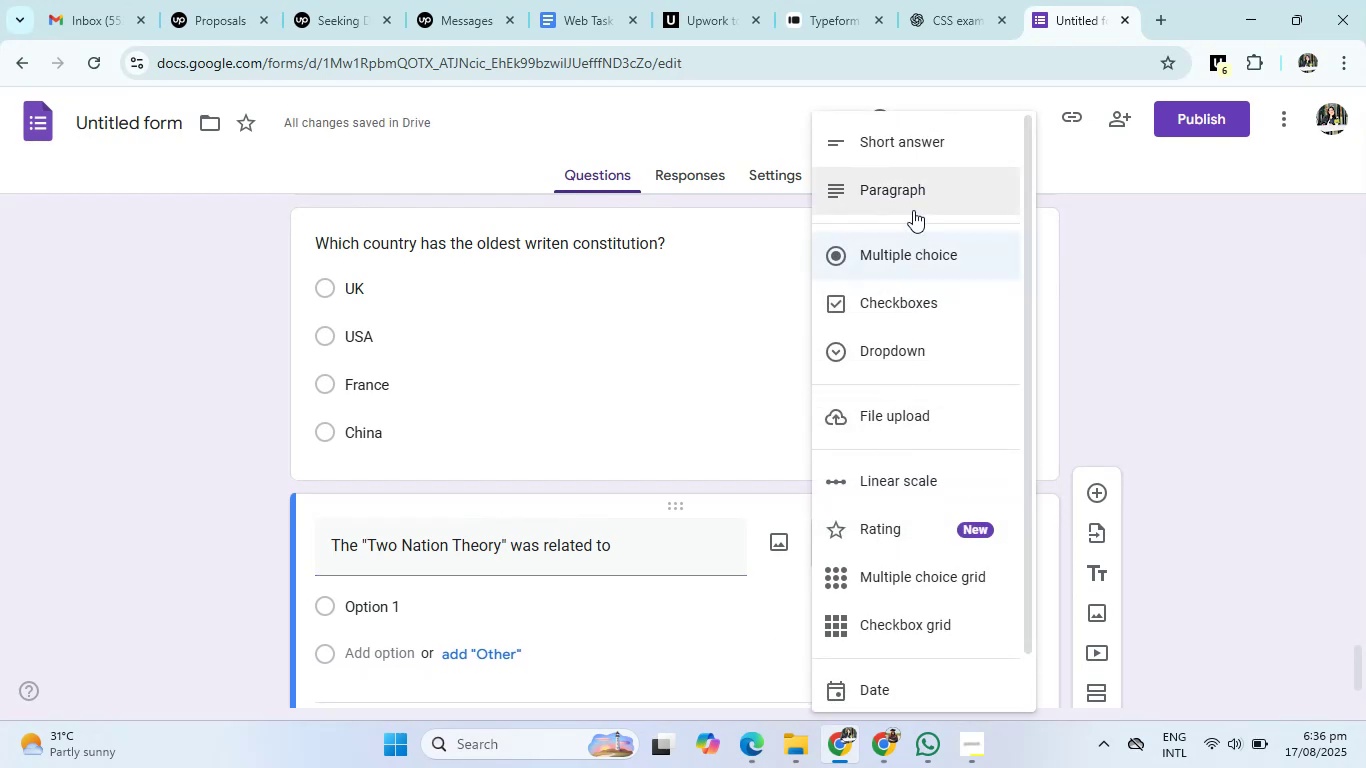 
left_click([910, 346])
 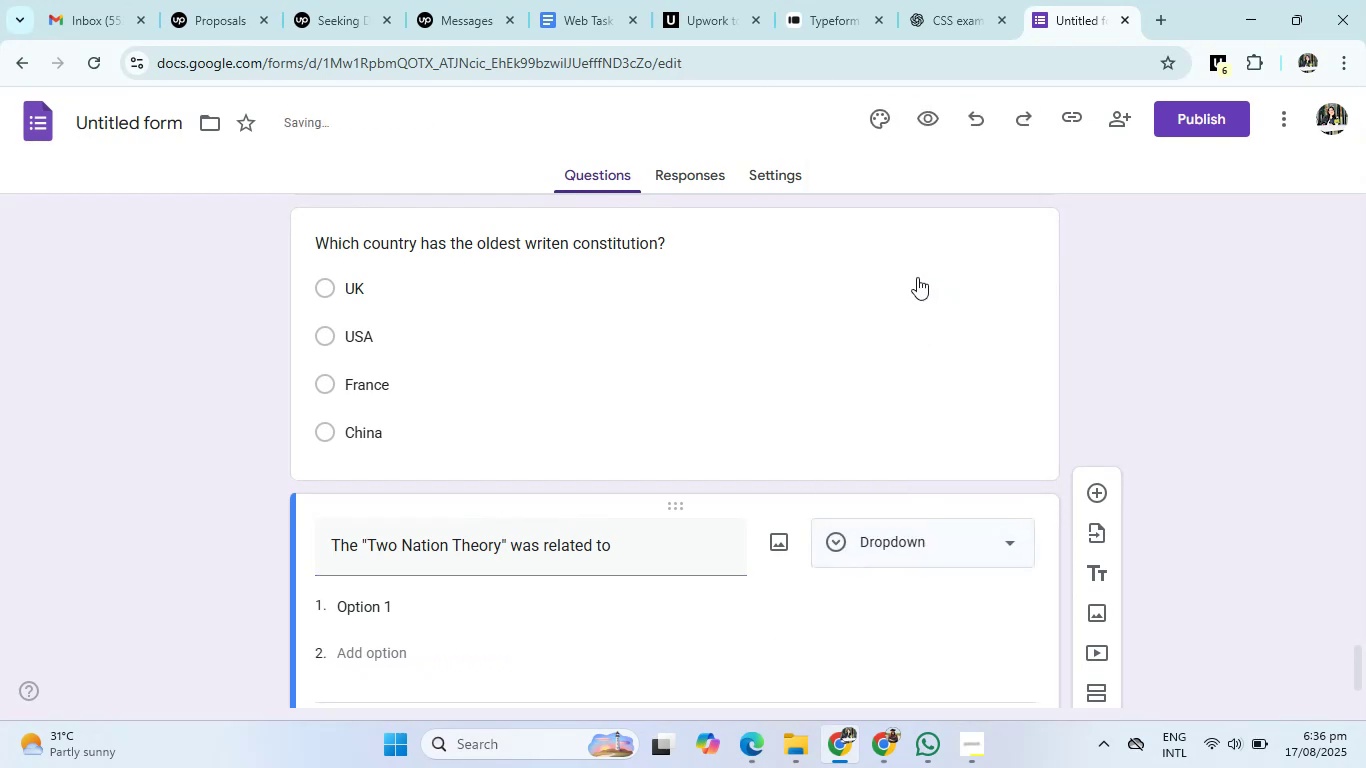 
scroll: coordinate [918, 271], scroll_direction: down, amount: 2.0
 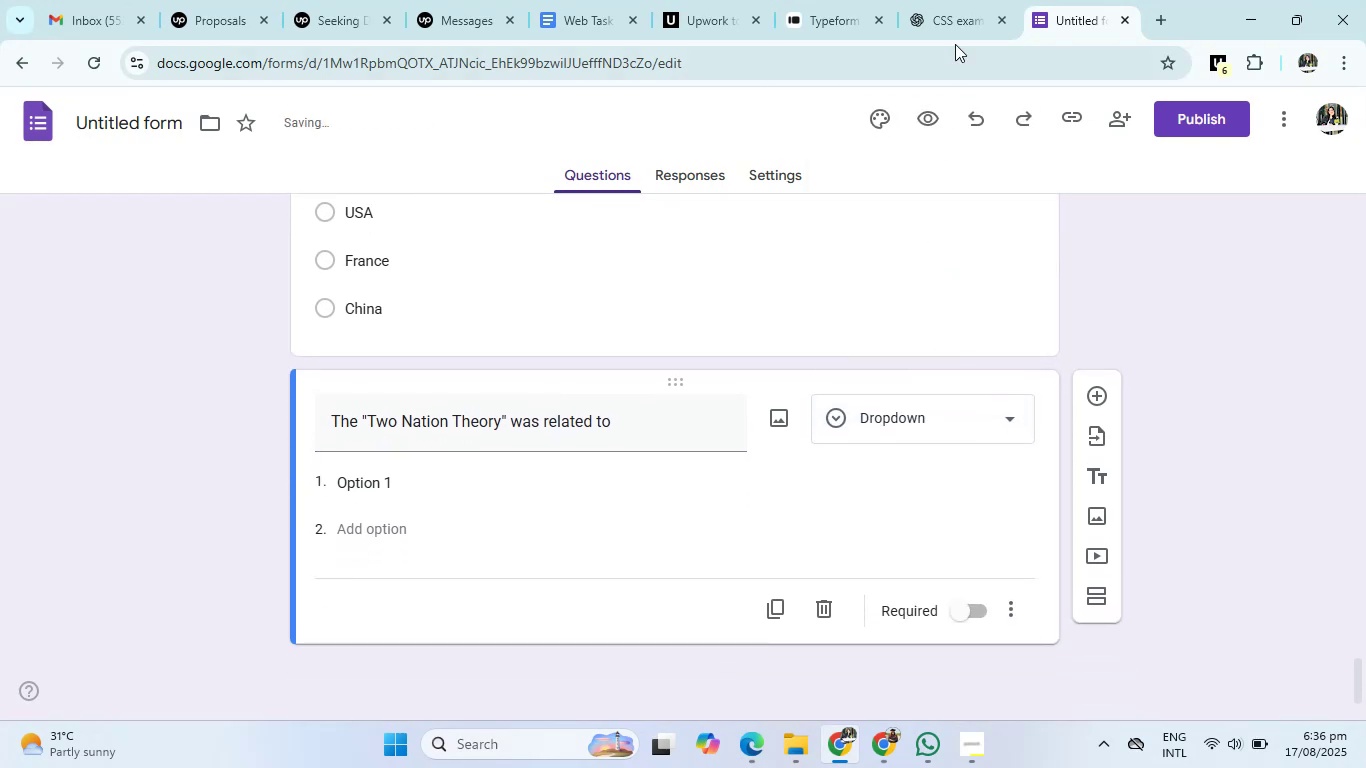 
left_click([955, 17])
 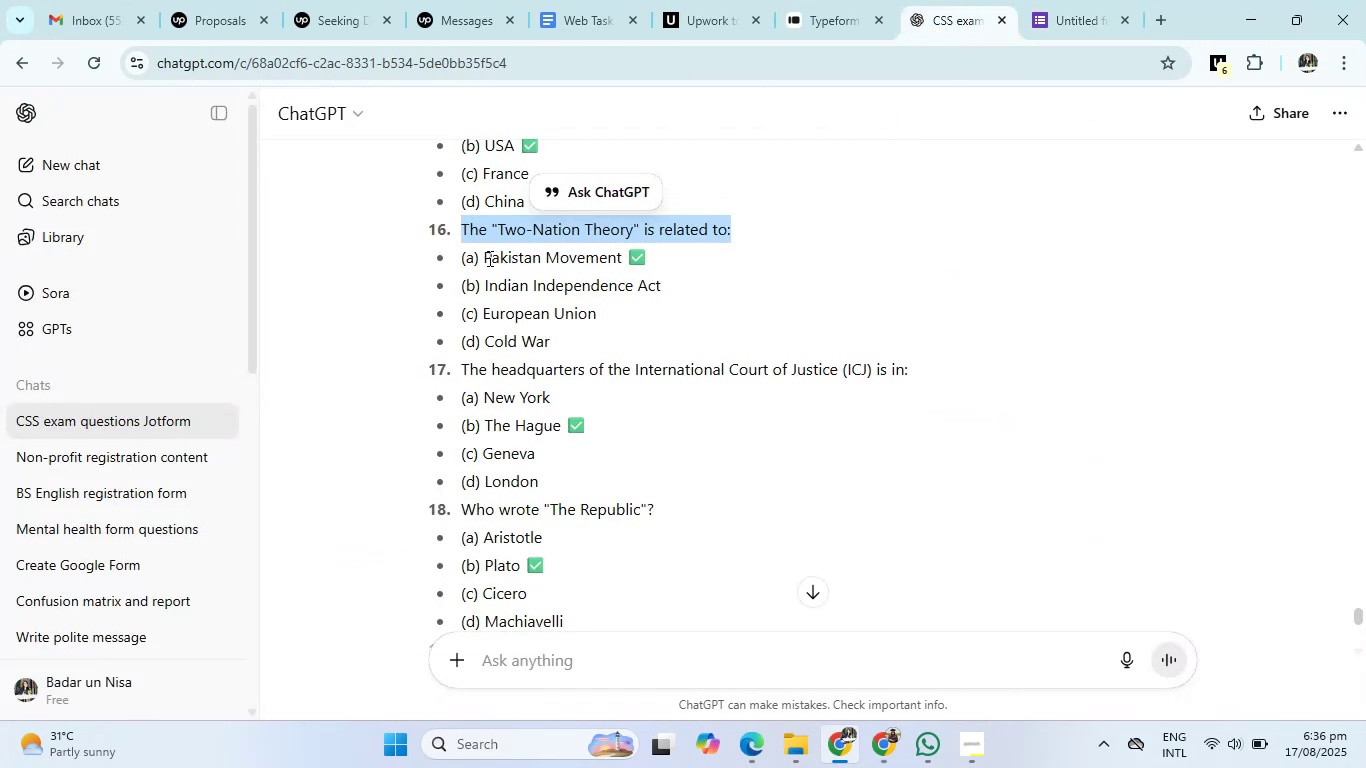 
left_click_drag(start_coordinate=[485, 258], to_coordinate=[553, 339])
 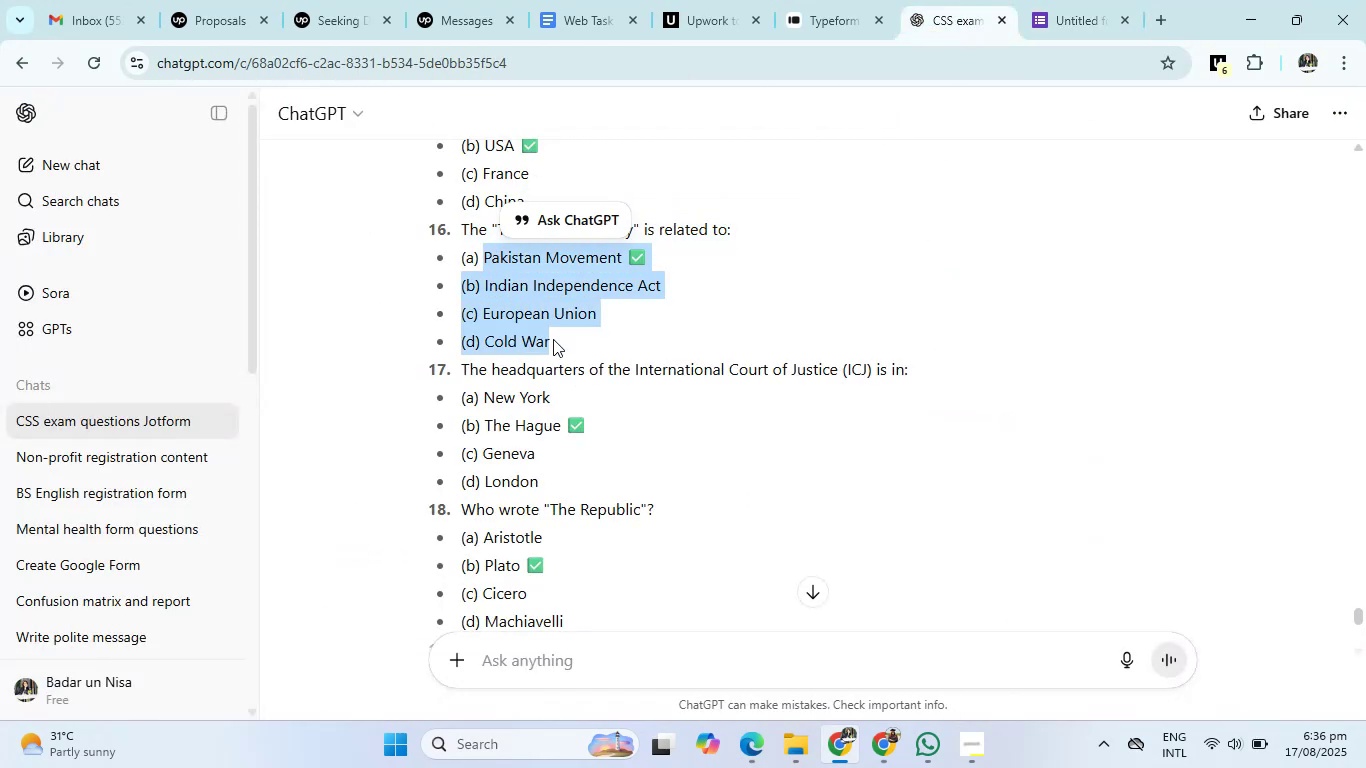 
key(Control+C)
 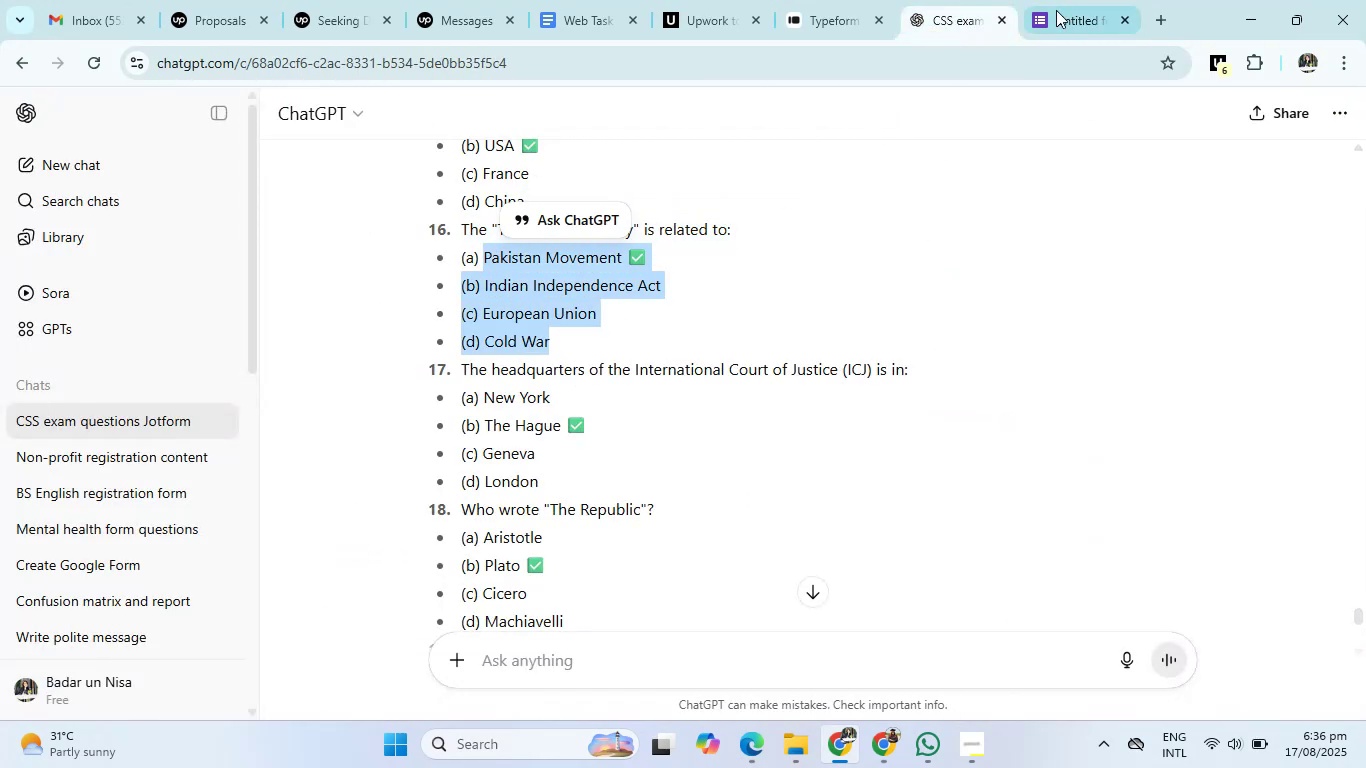 
left_click([1064, 0])
 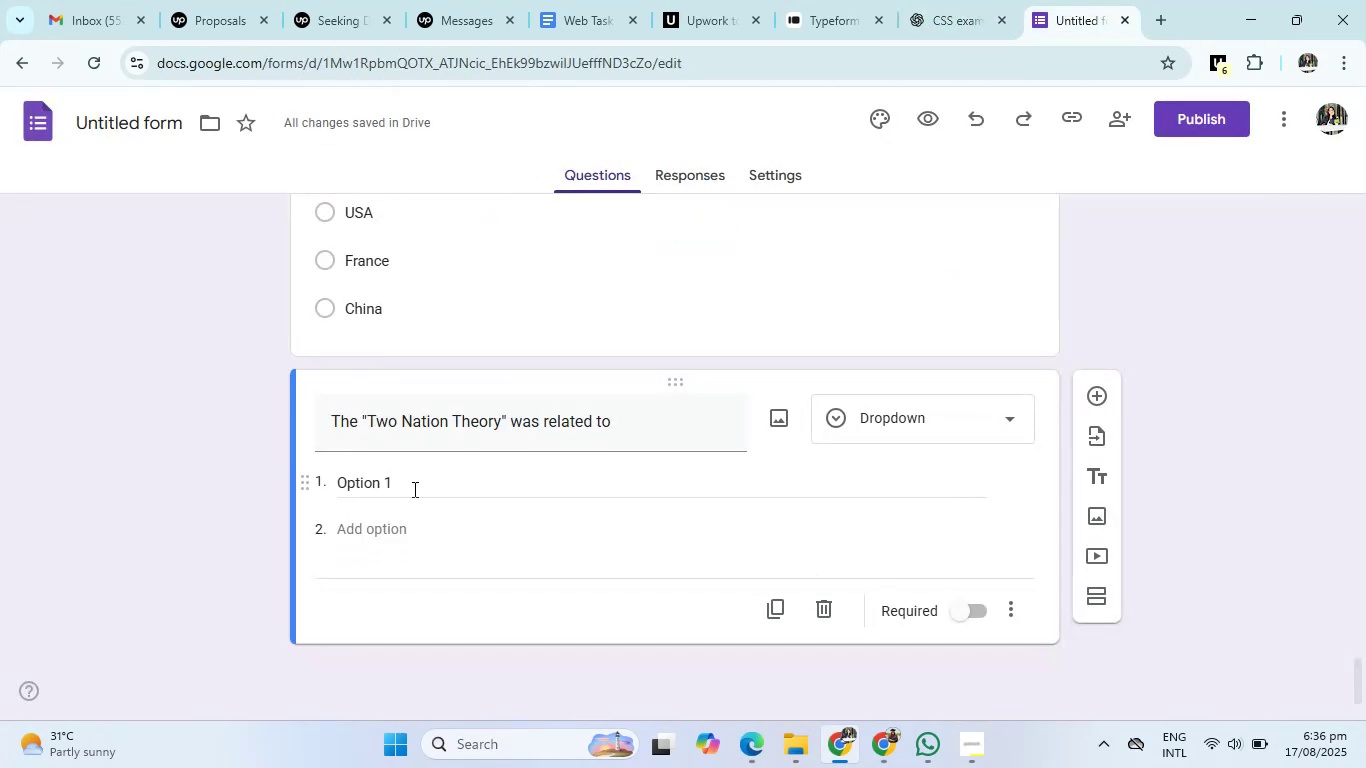 
left_click([369, 483])
 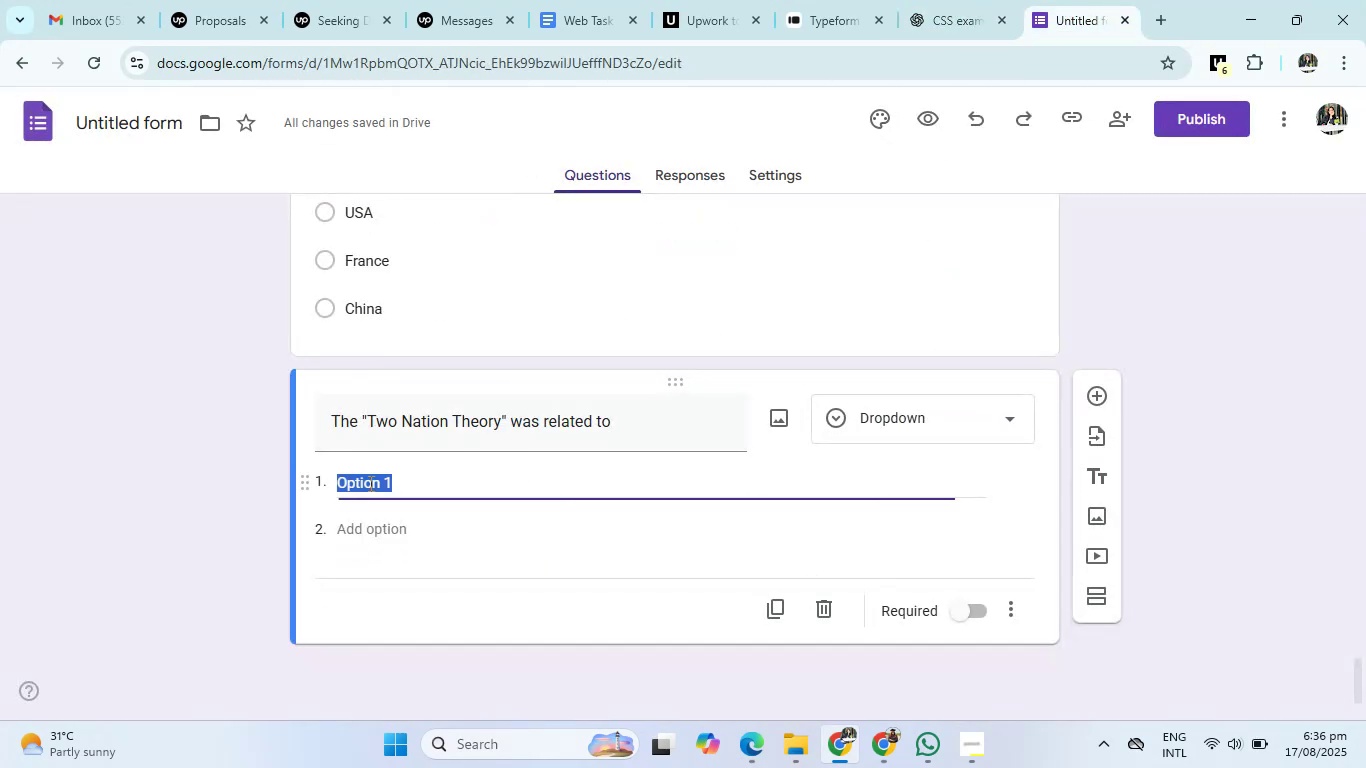 
key(Control+V)
 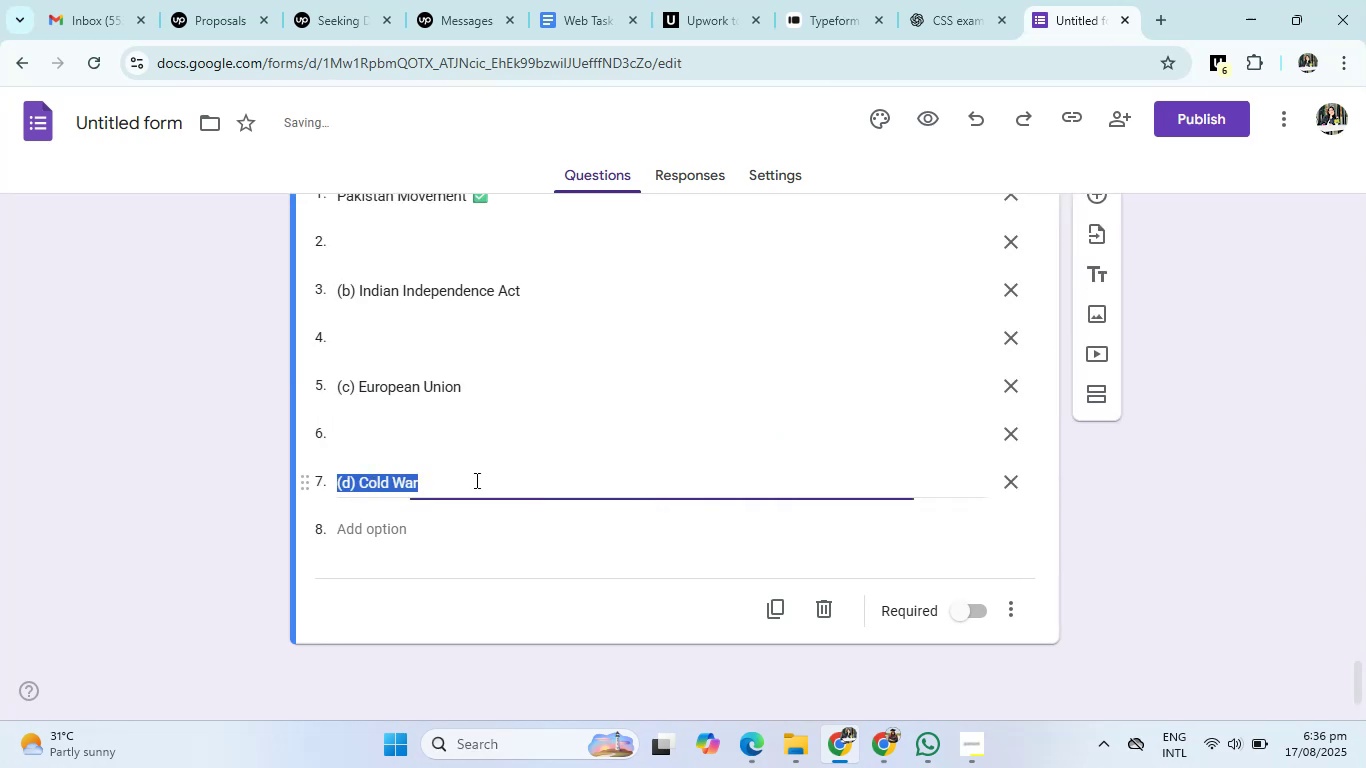 
scroll: coordinate [618, 489], scroll_direction: up, amount: 1.0
 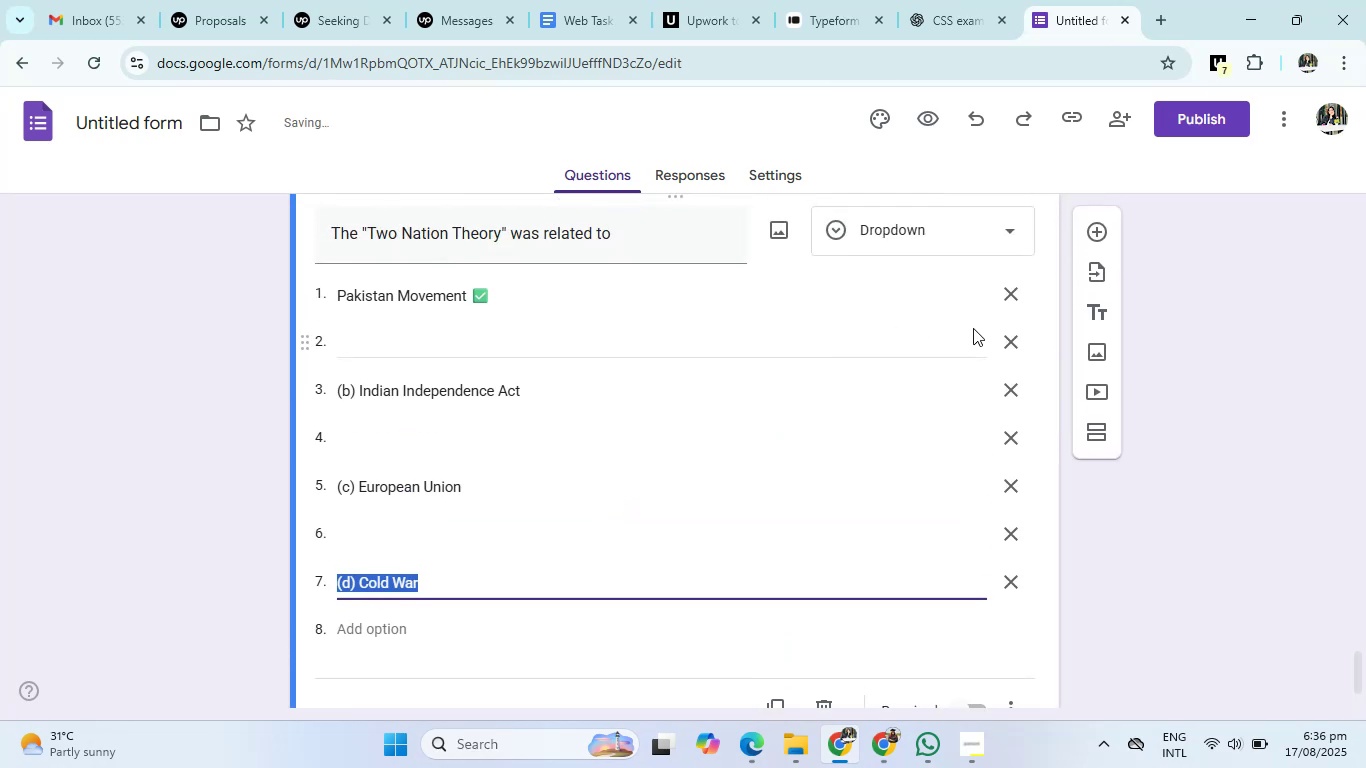 
left_click([1013, 338])
 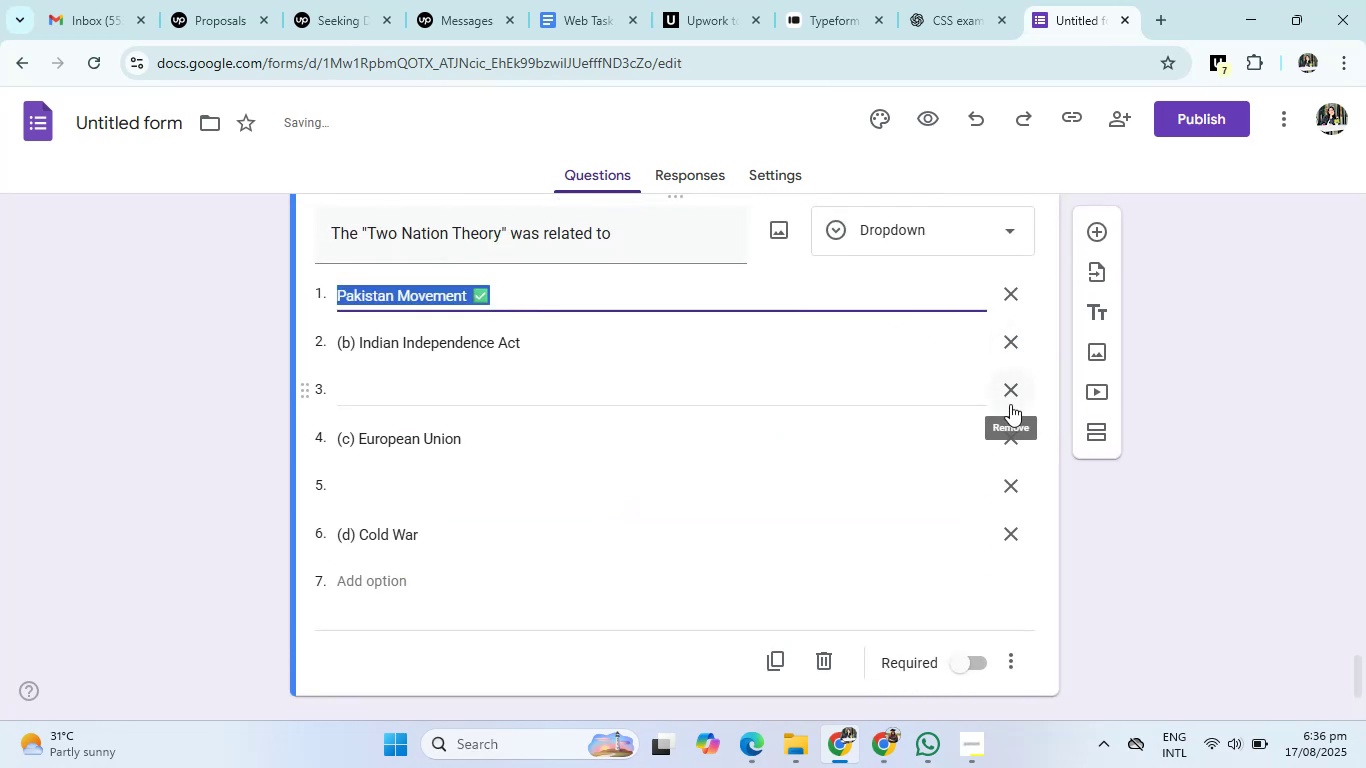 
left_click([1011, 388])
 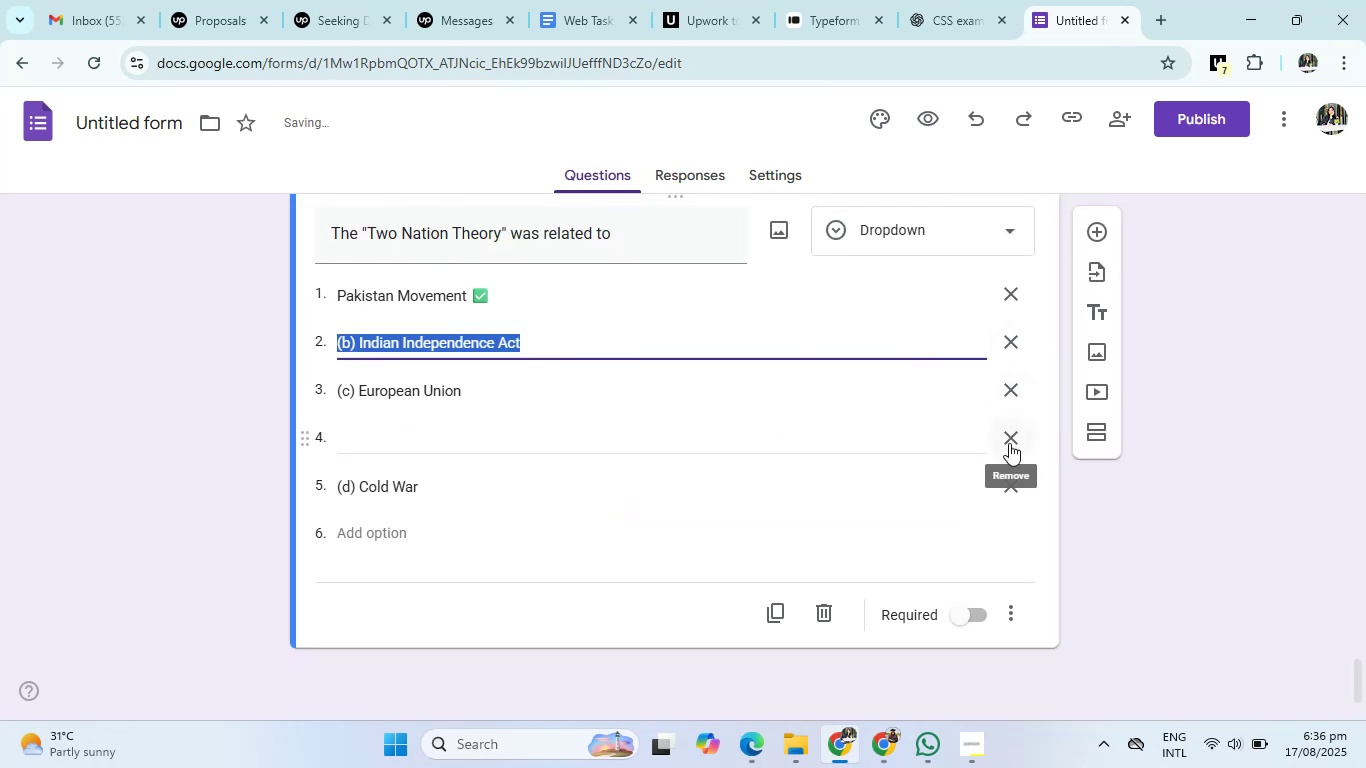 
left_click([1009, 443])
 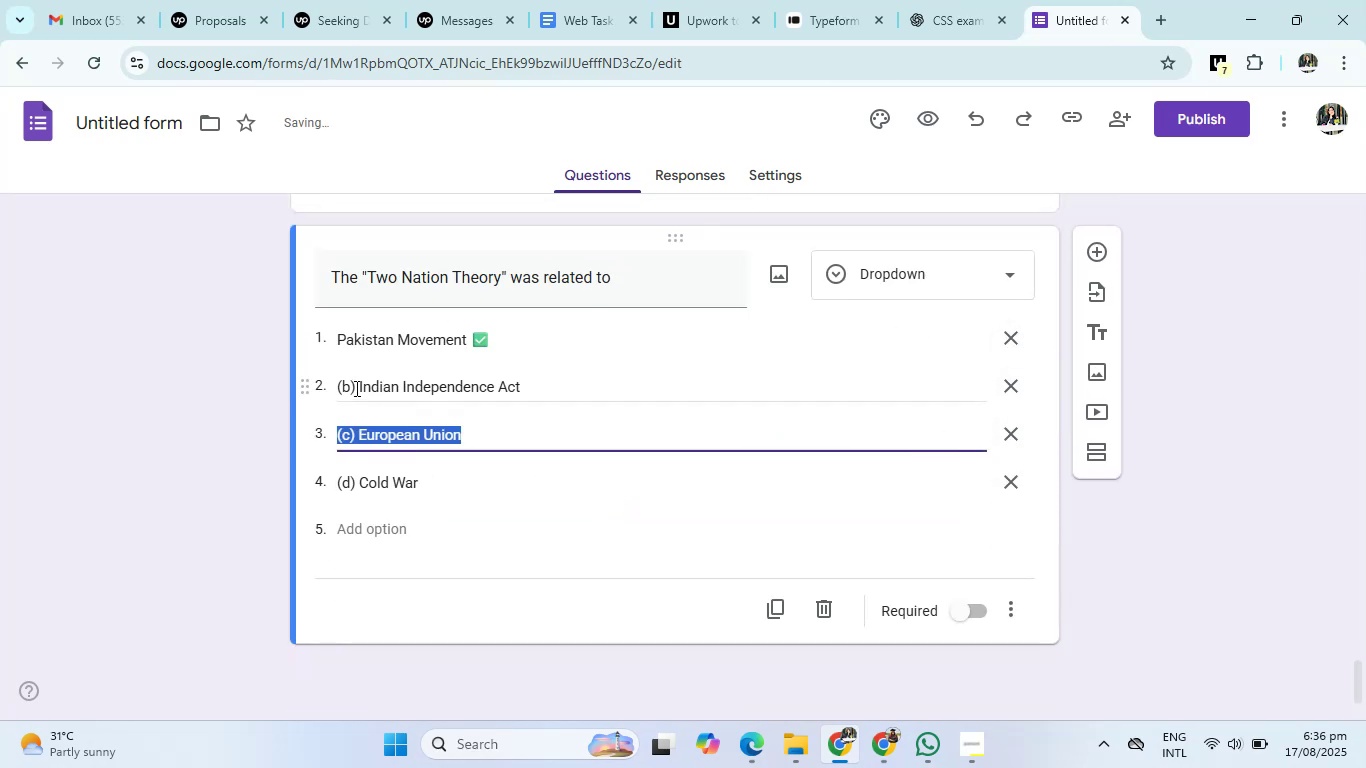 
left_click([358, 381])
 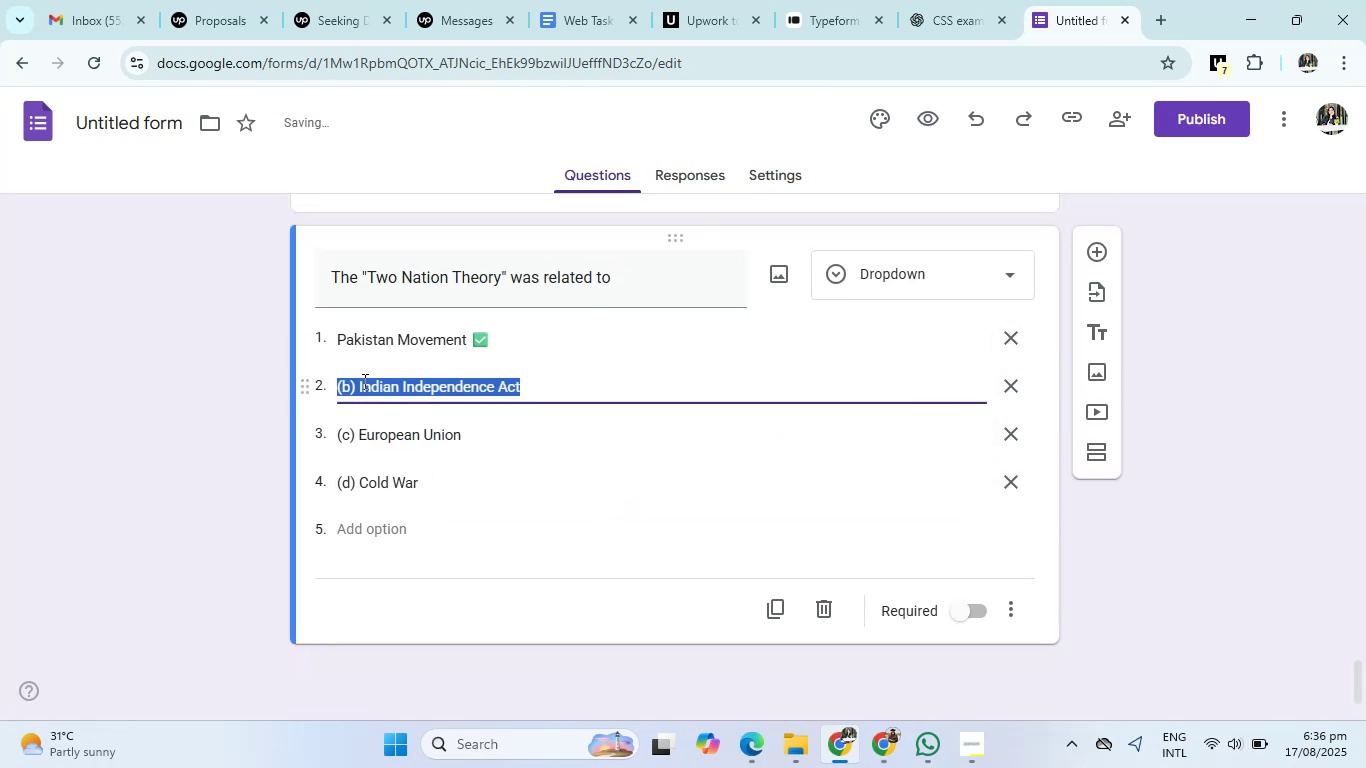 
left_click([360, 384])
 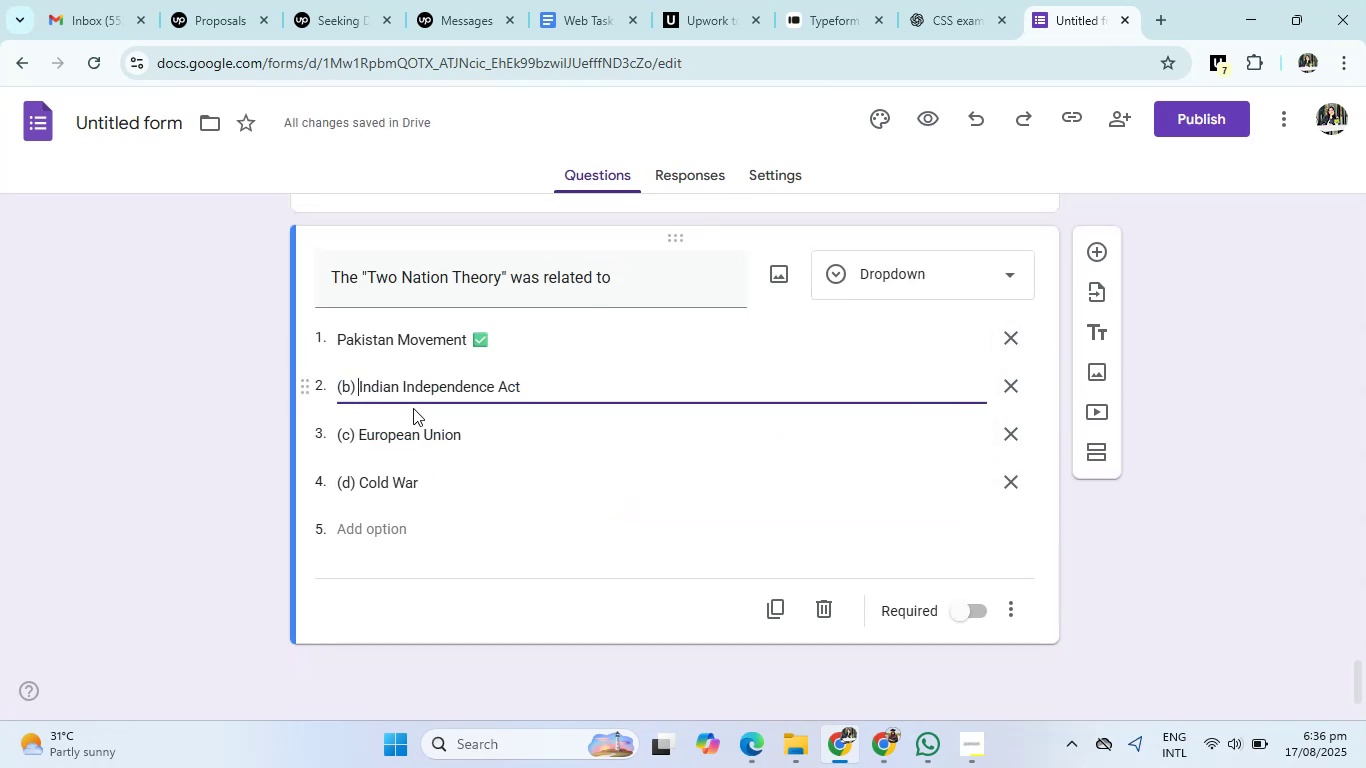 
key(Backspace)
 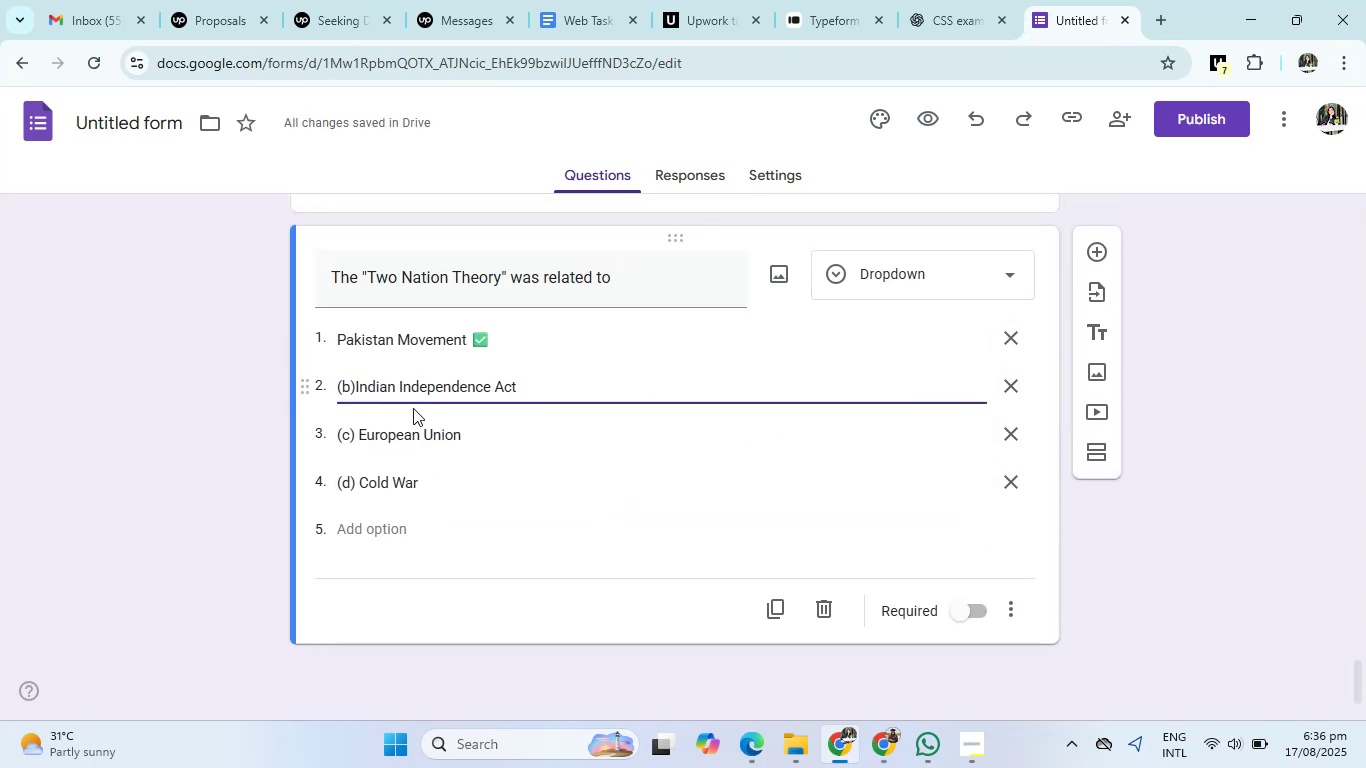 
key(Backspace)
 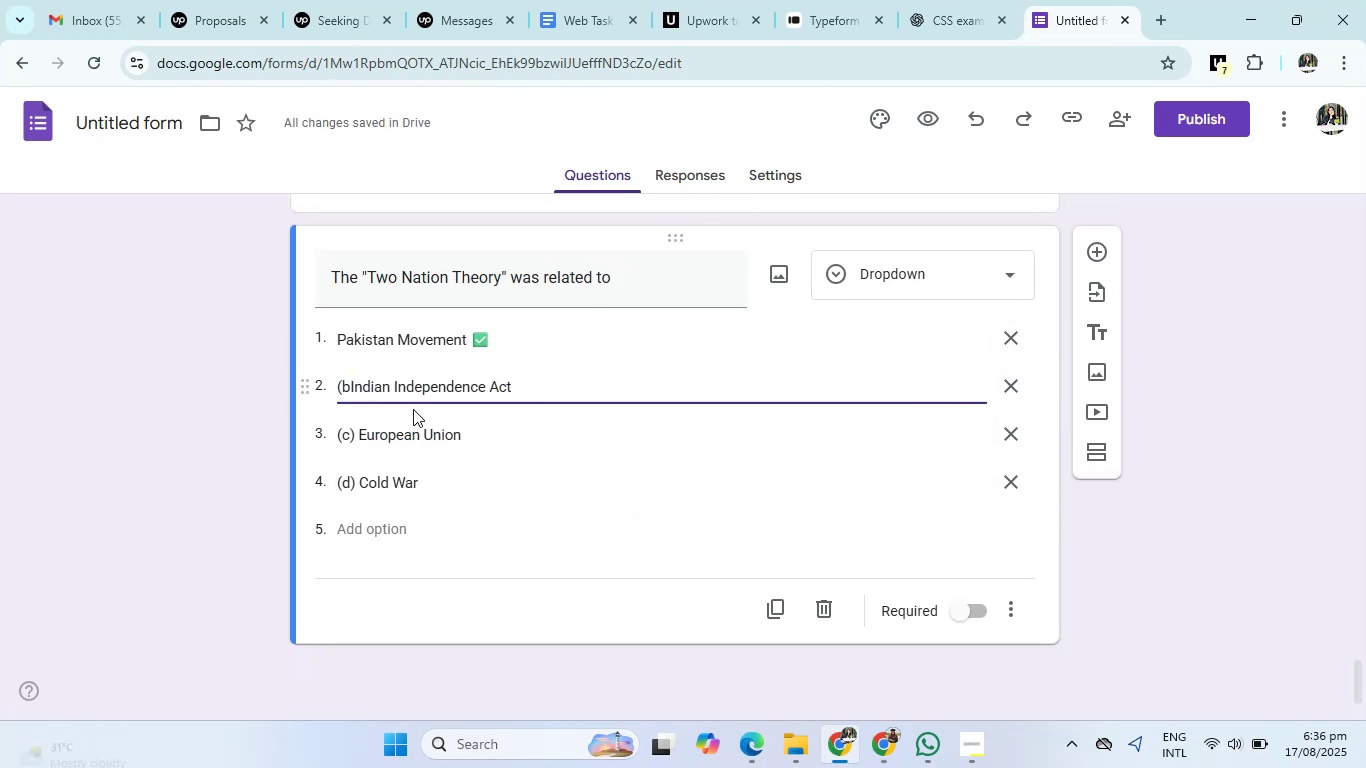 
key(Backspace)
 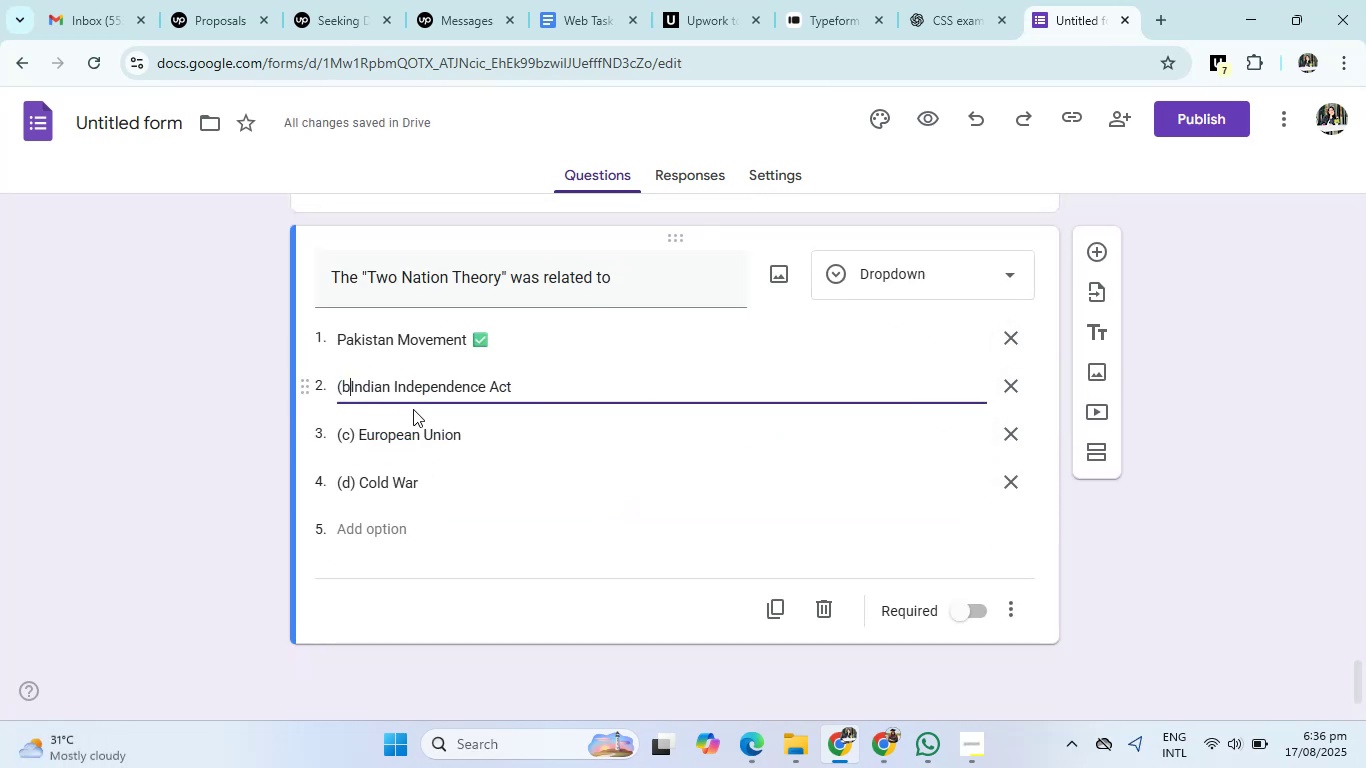 
key(Backspace)
 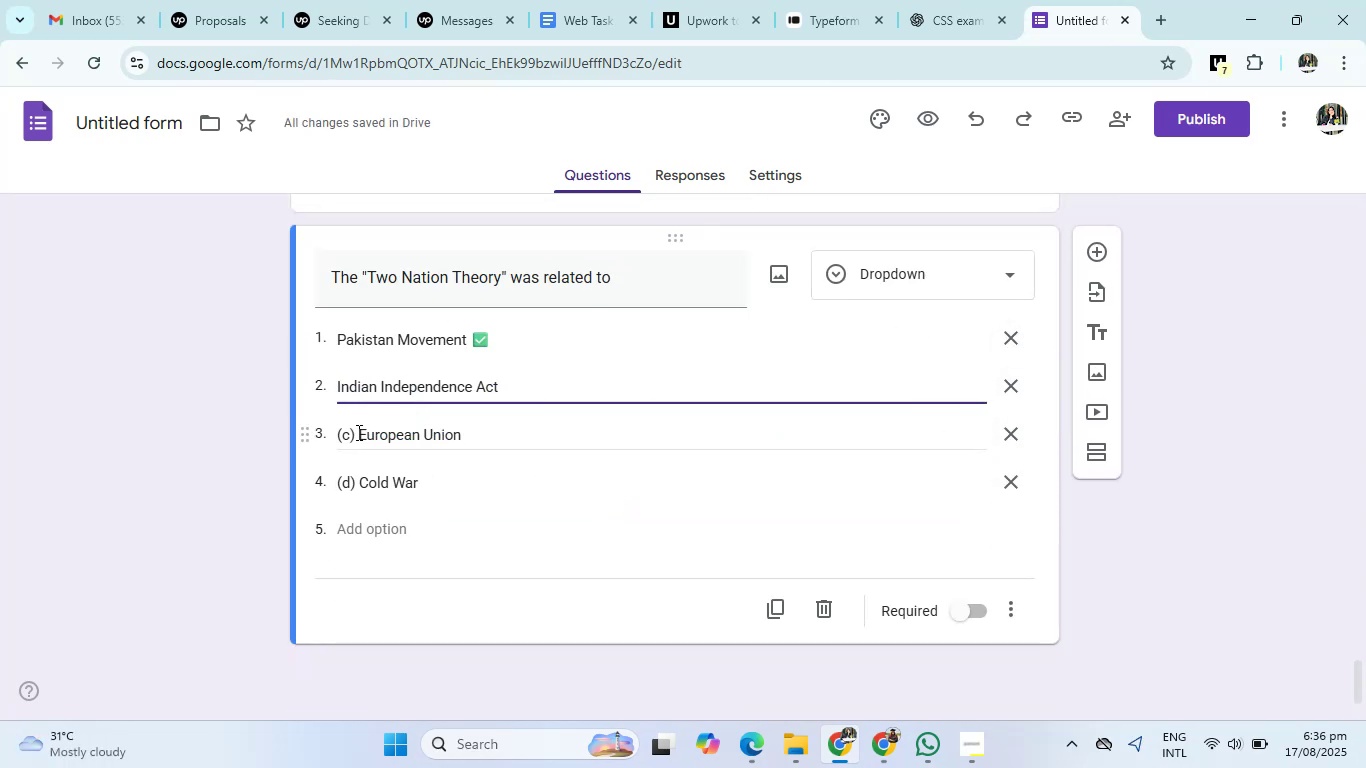 
left_click([357, 432])
 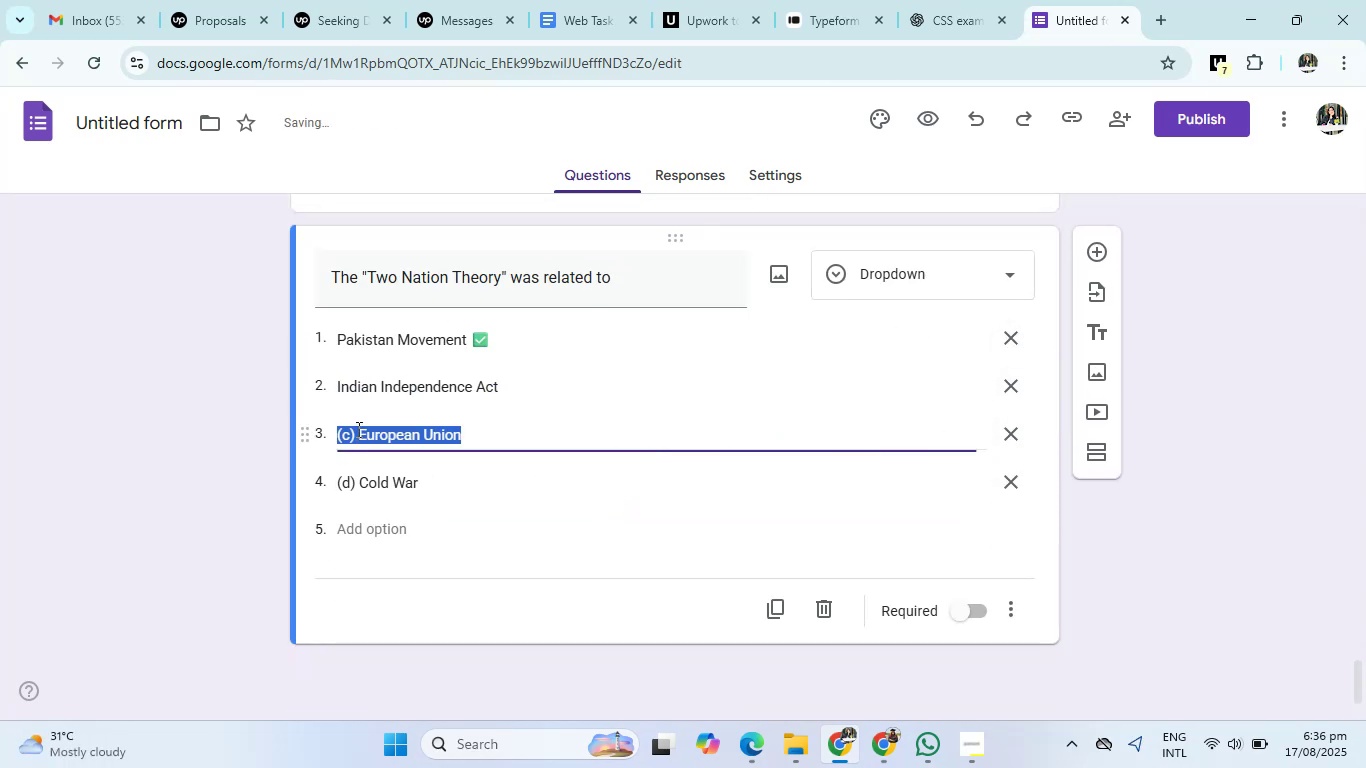 
left_click([357, 429])
 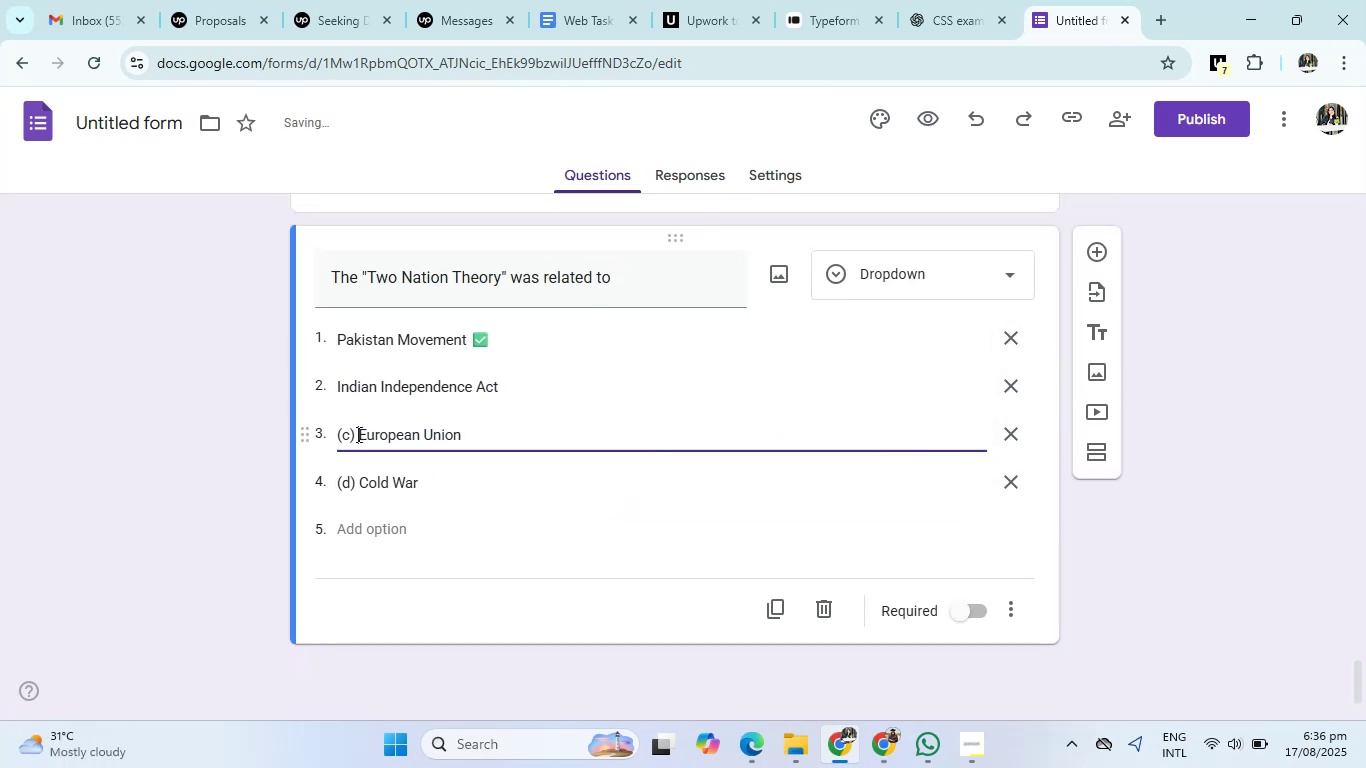 
key(Backspace)
 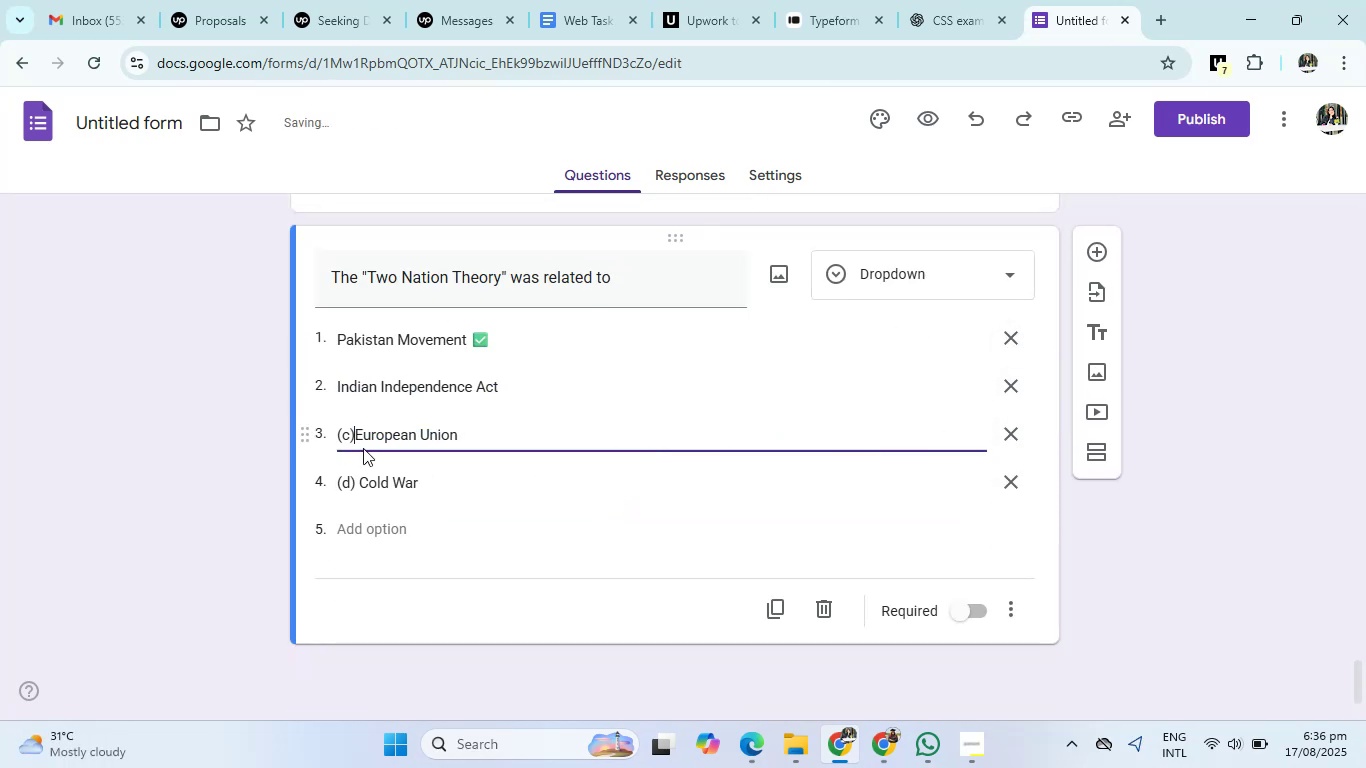 
key(Backspace)
 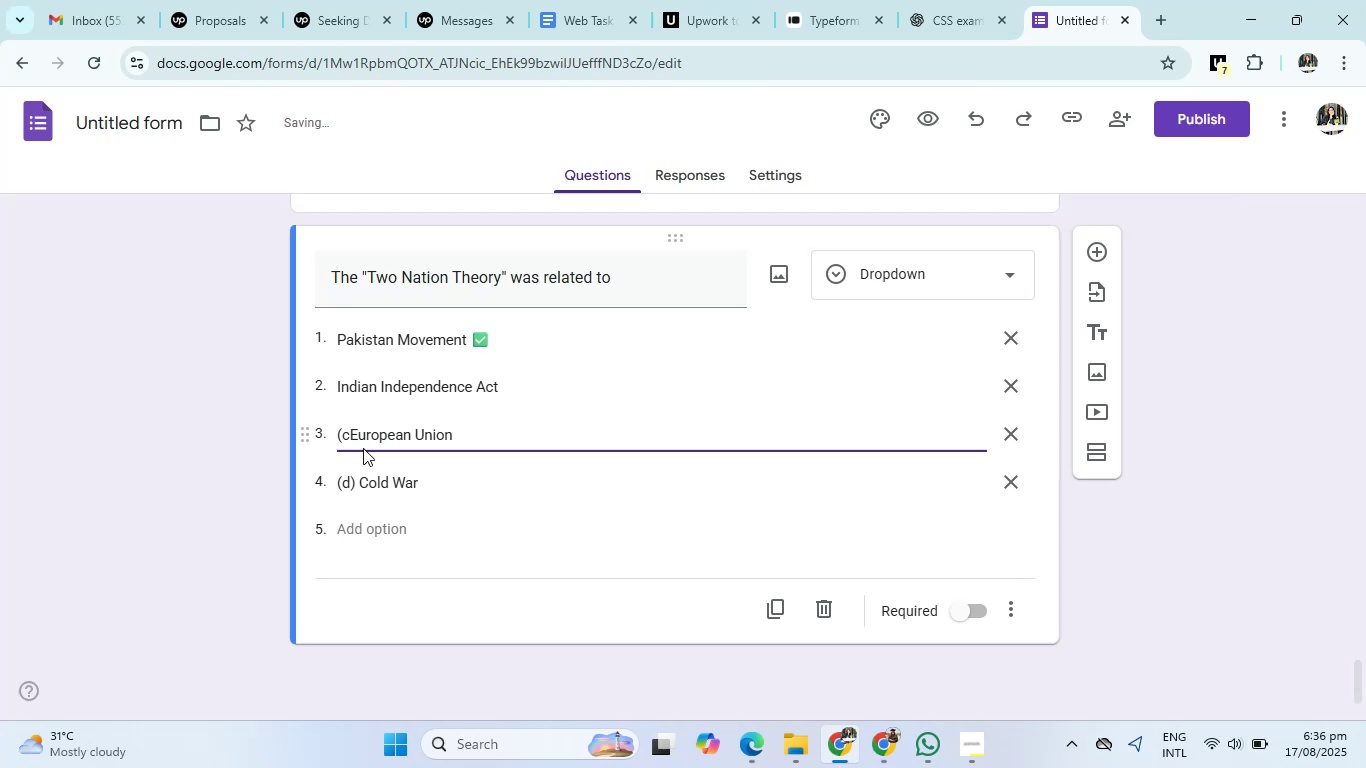 
key(Backspace)
 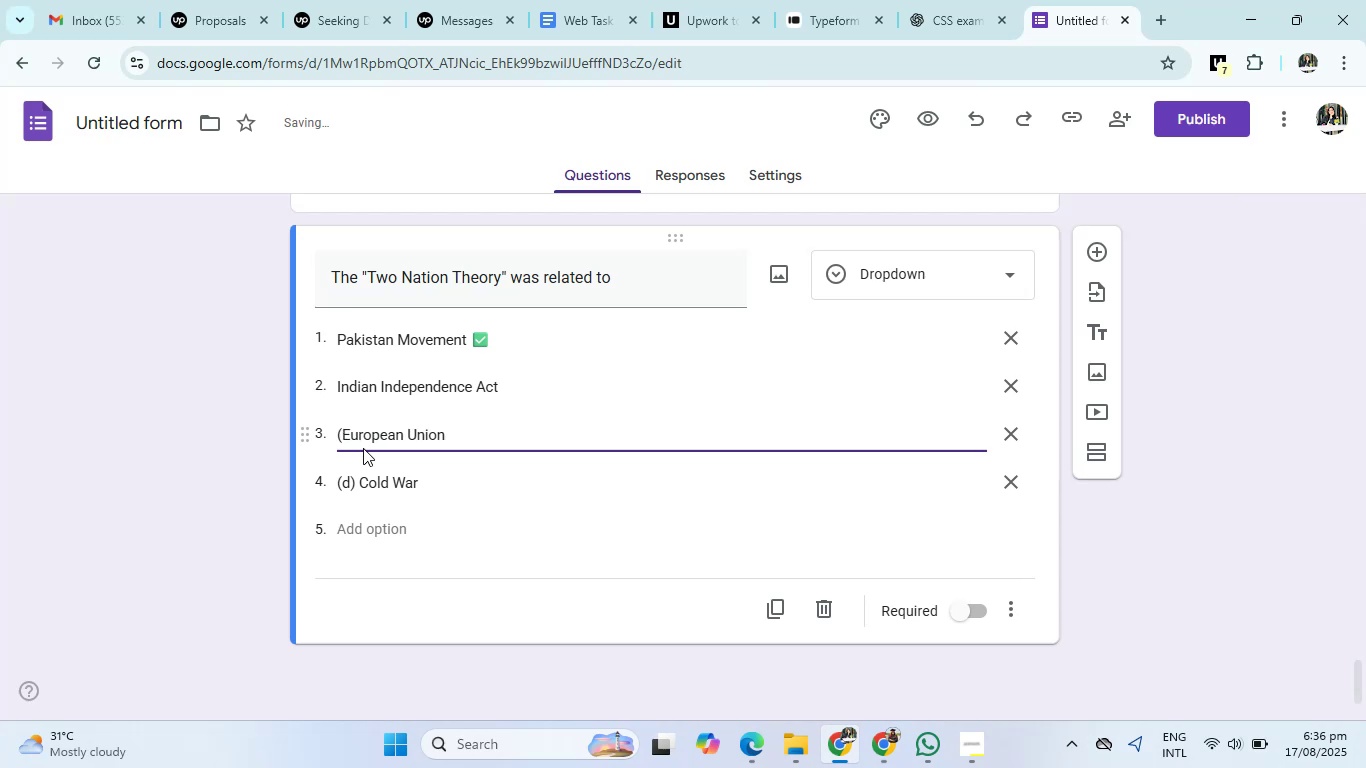 
key(Backspace)
 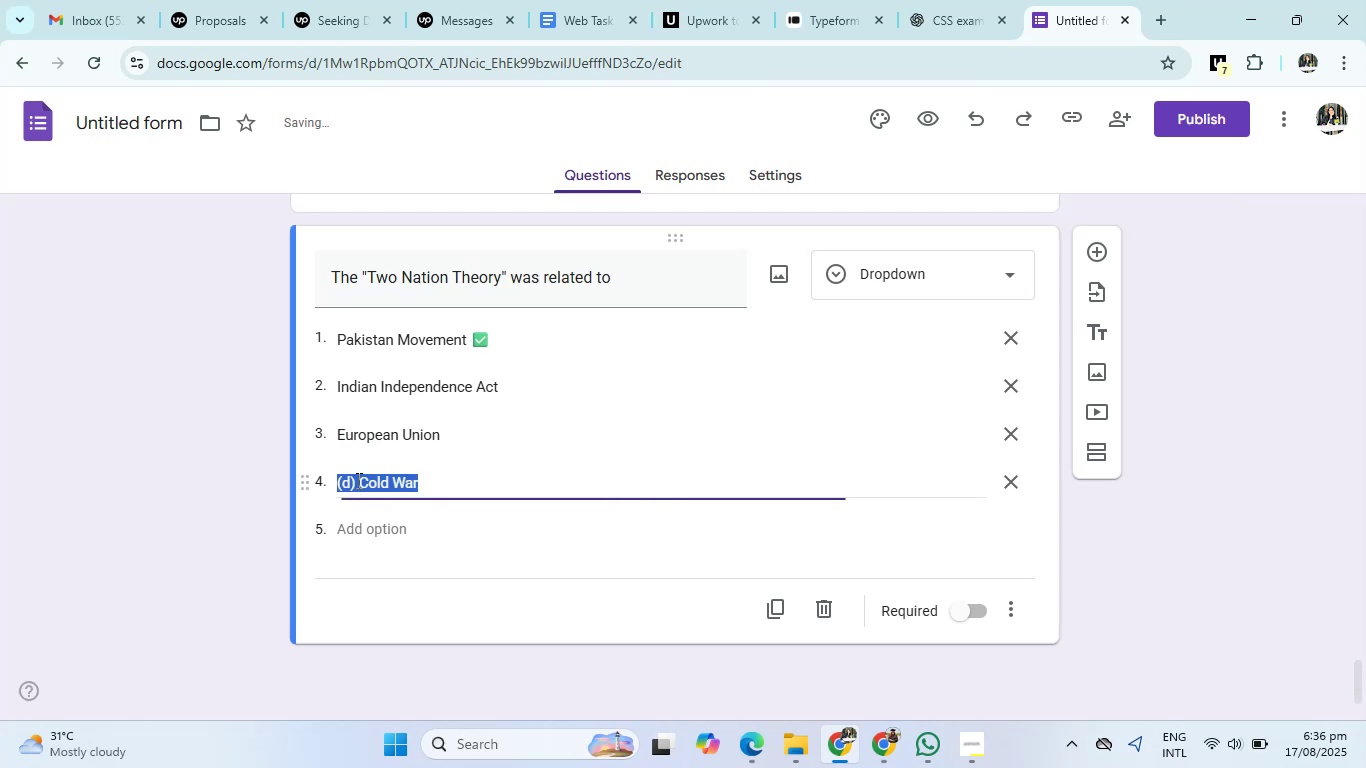 
double_click([358, 476])
 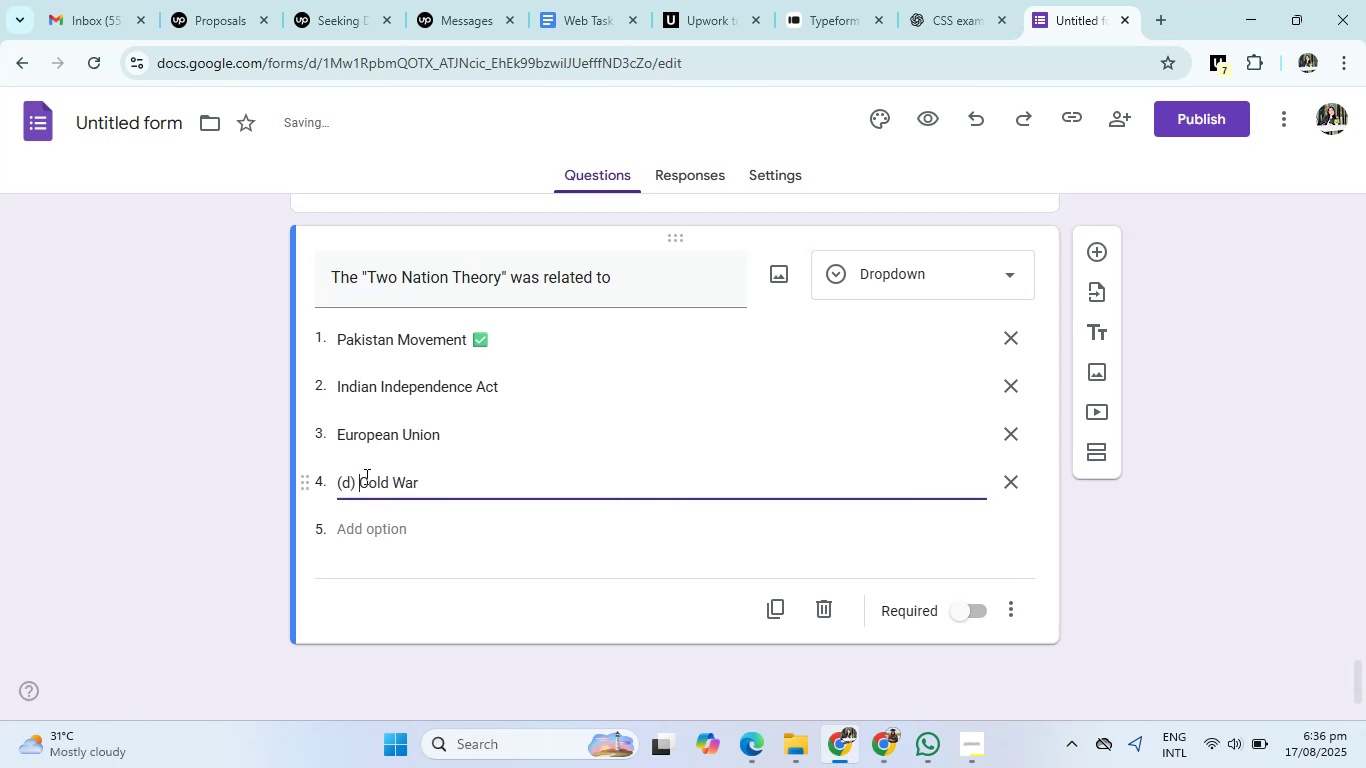 
key(Backspace)
 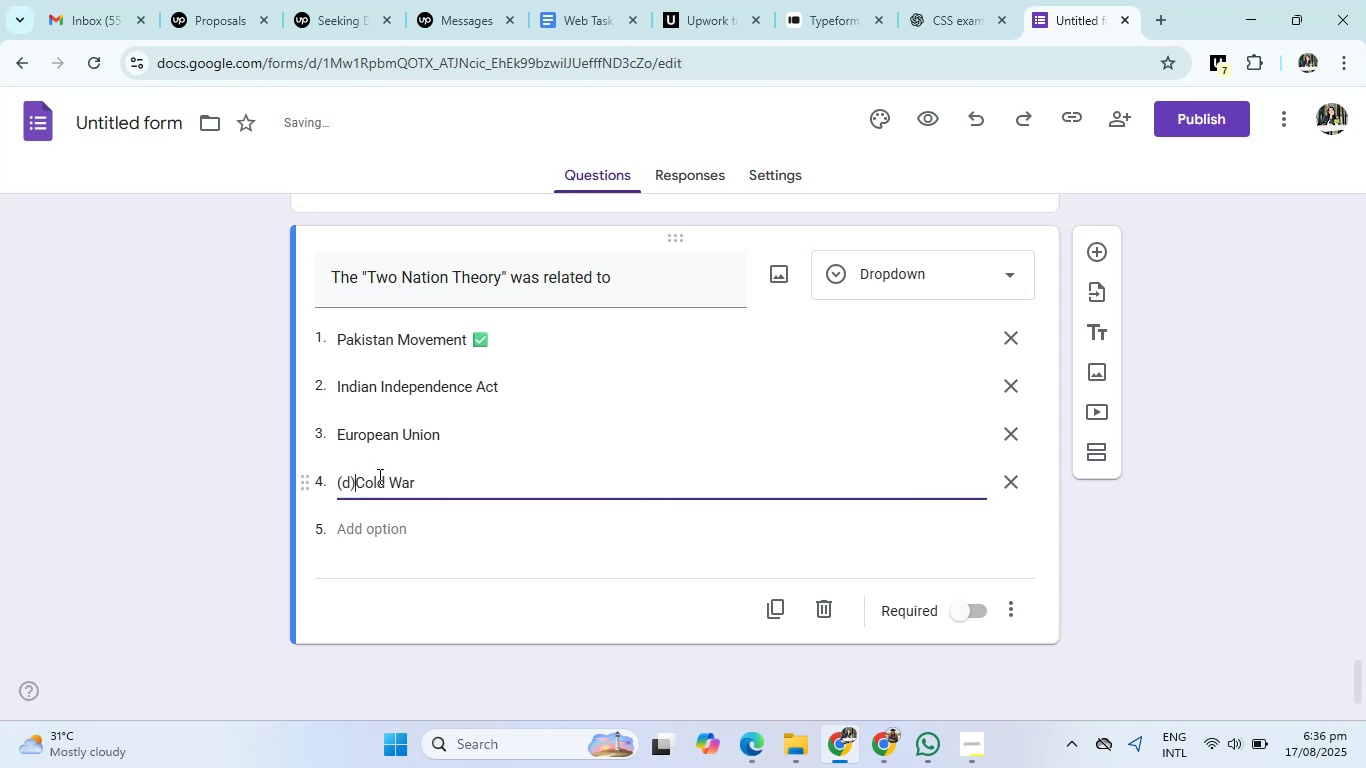 
key(Backspace)
 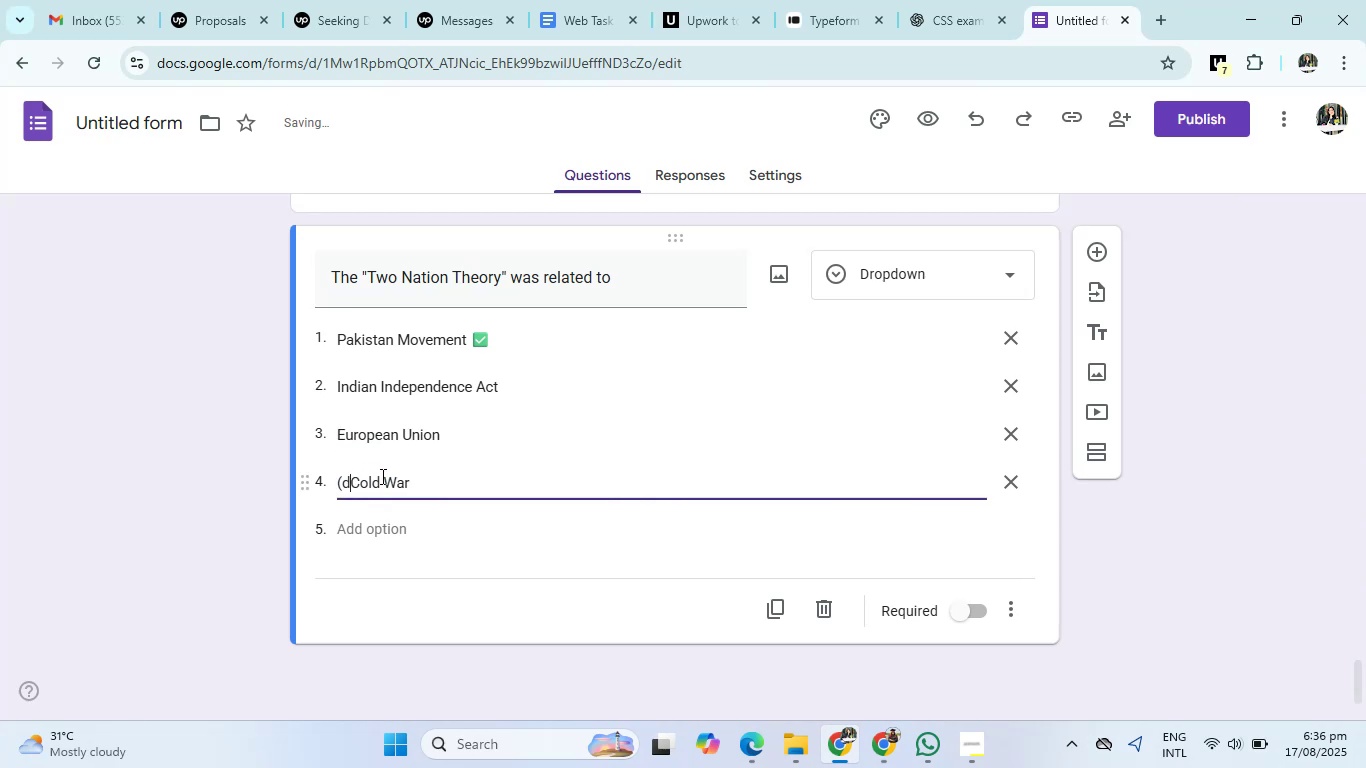 
key(Backspace)
 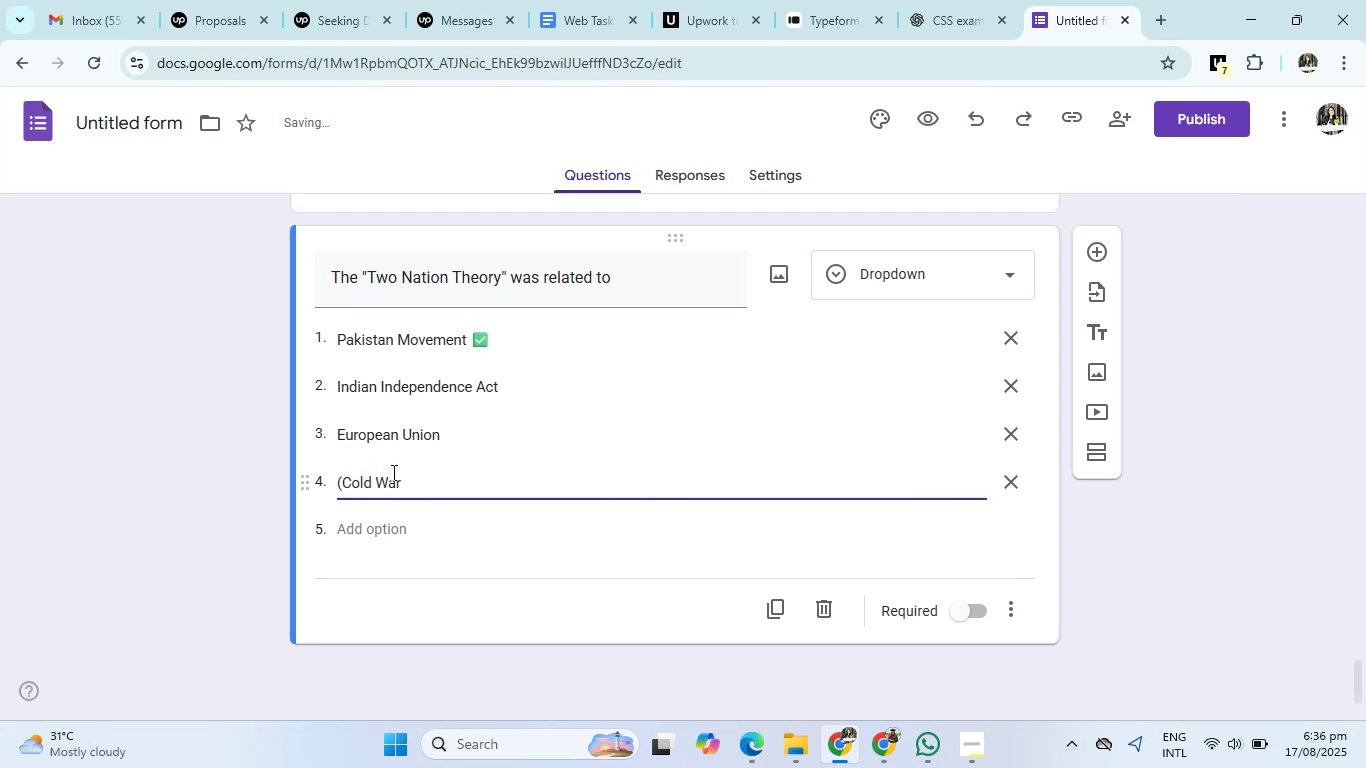 
key(Backspace)
 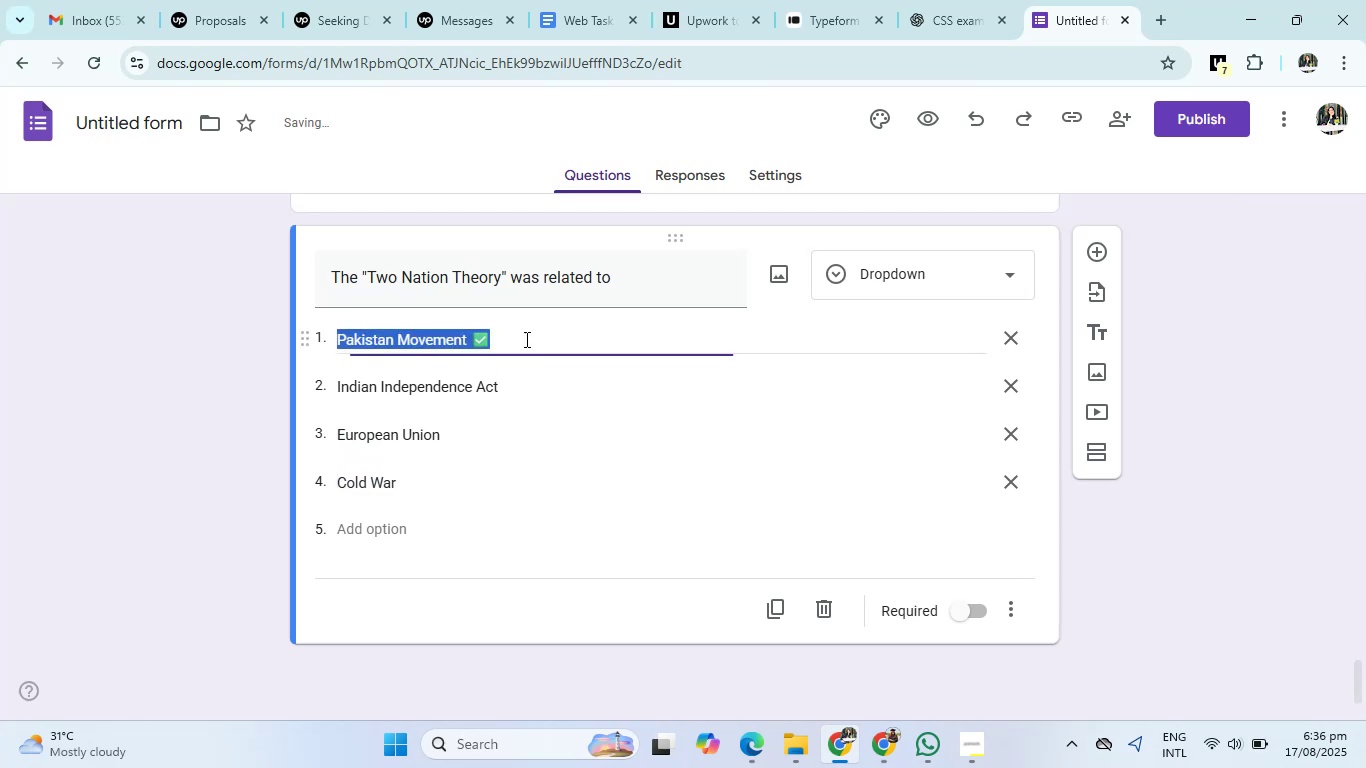 
double_click([543, 326])
 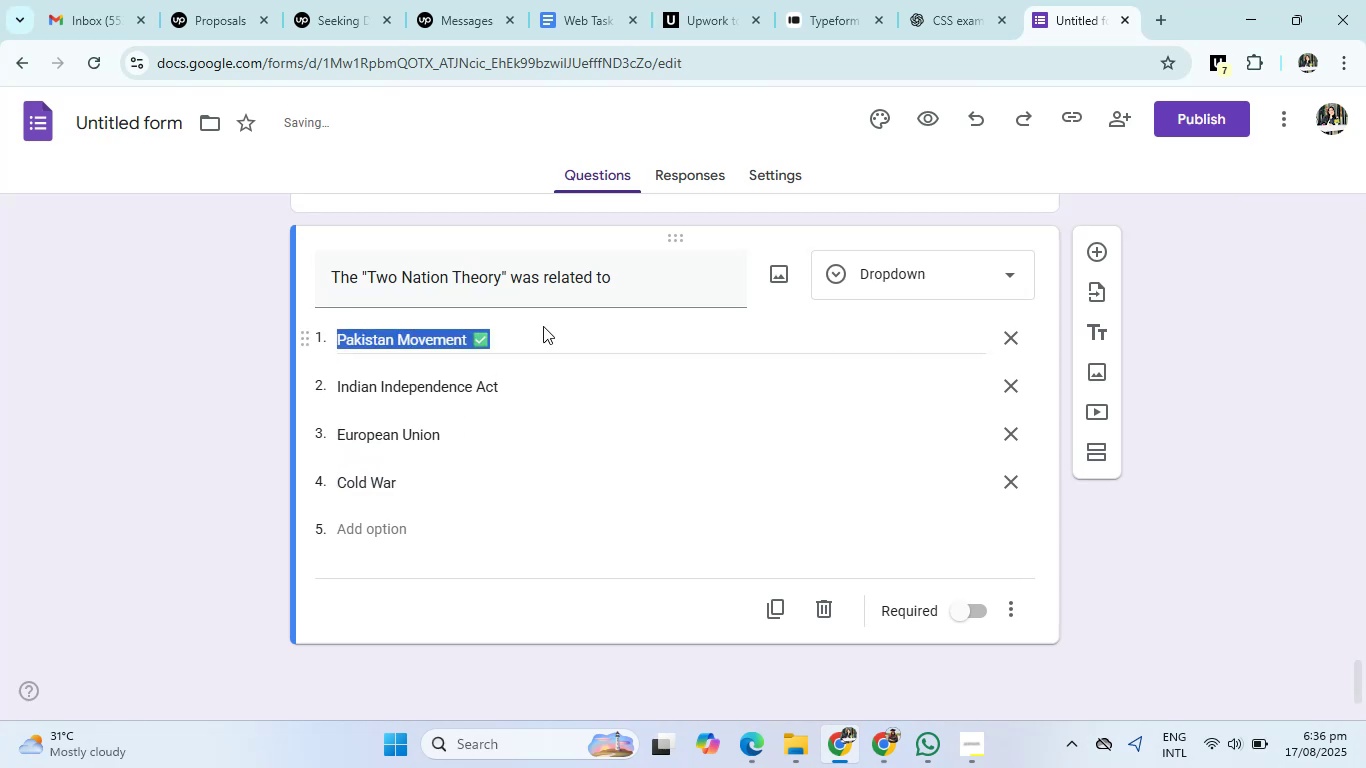 
key(Backspace)
 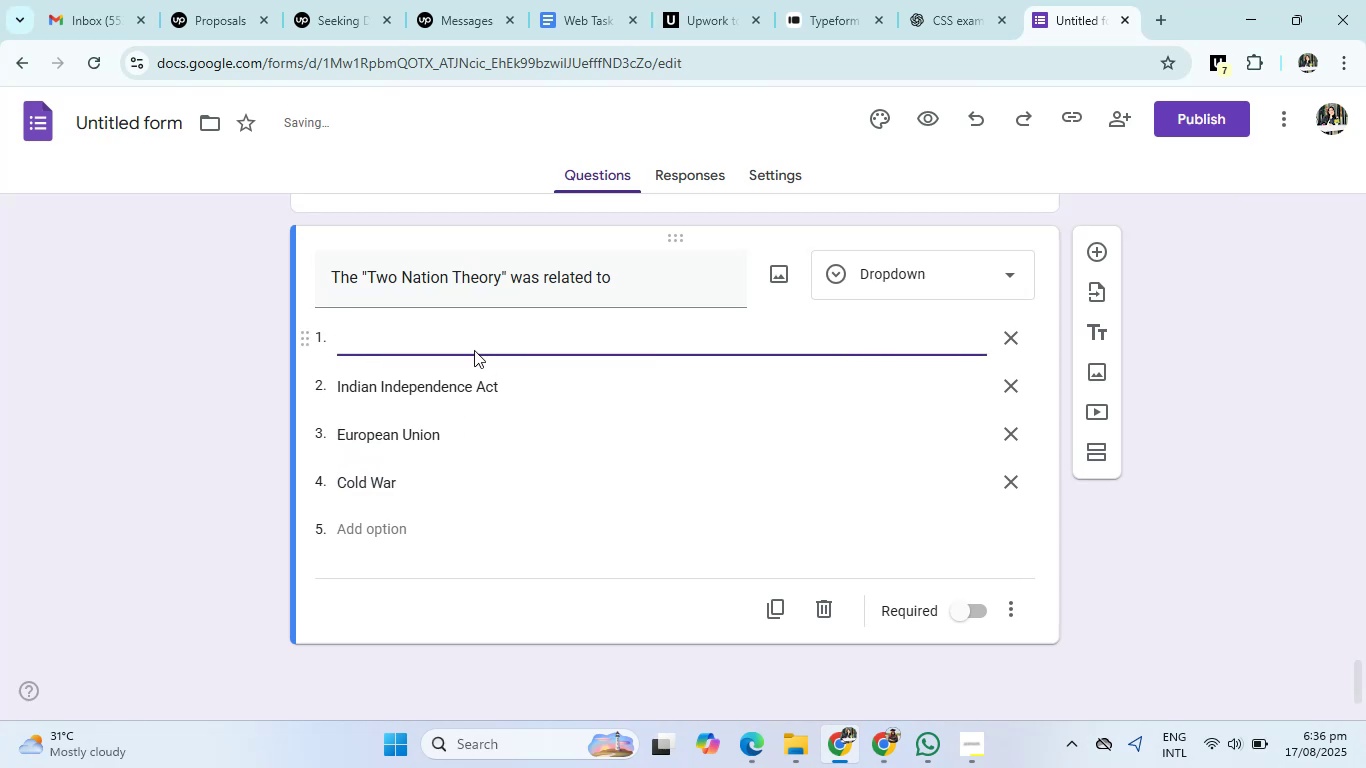 
key(Control+Z)
 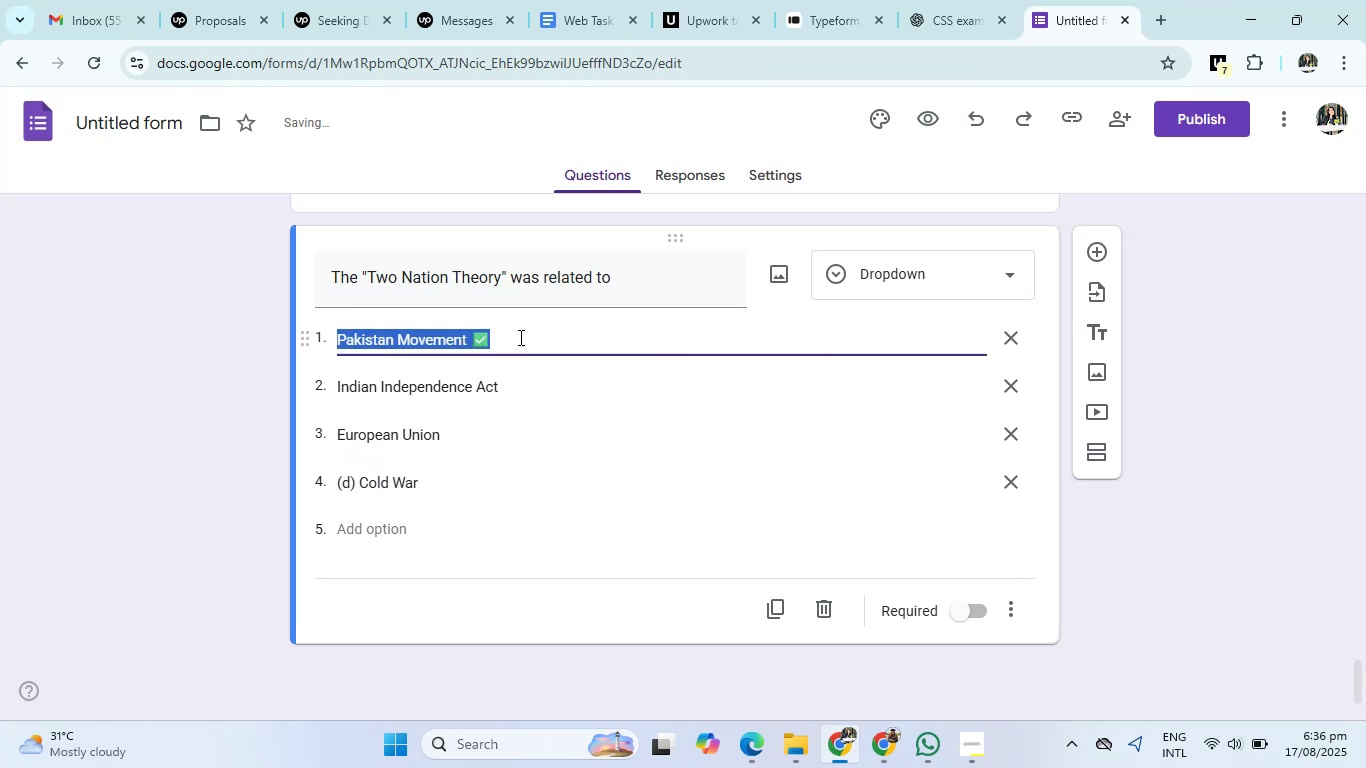 
left_click([531, 339])
 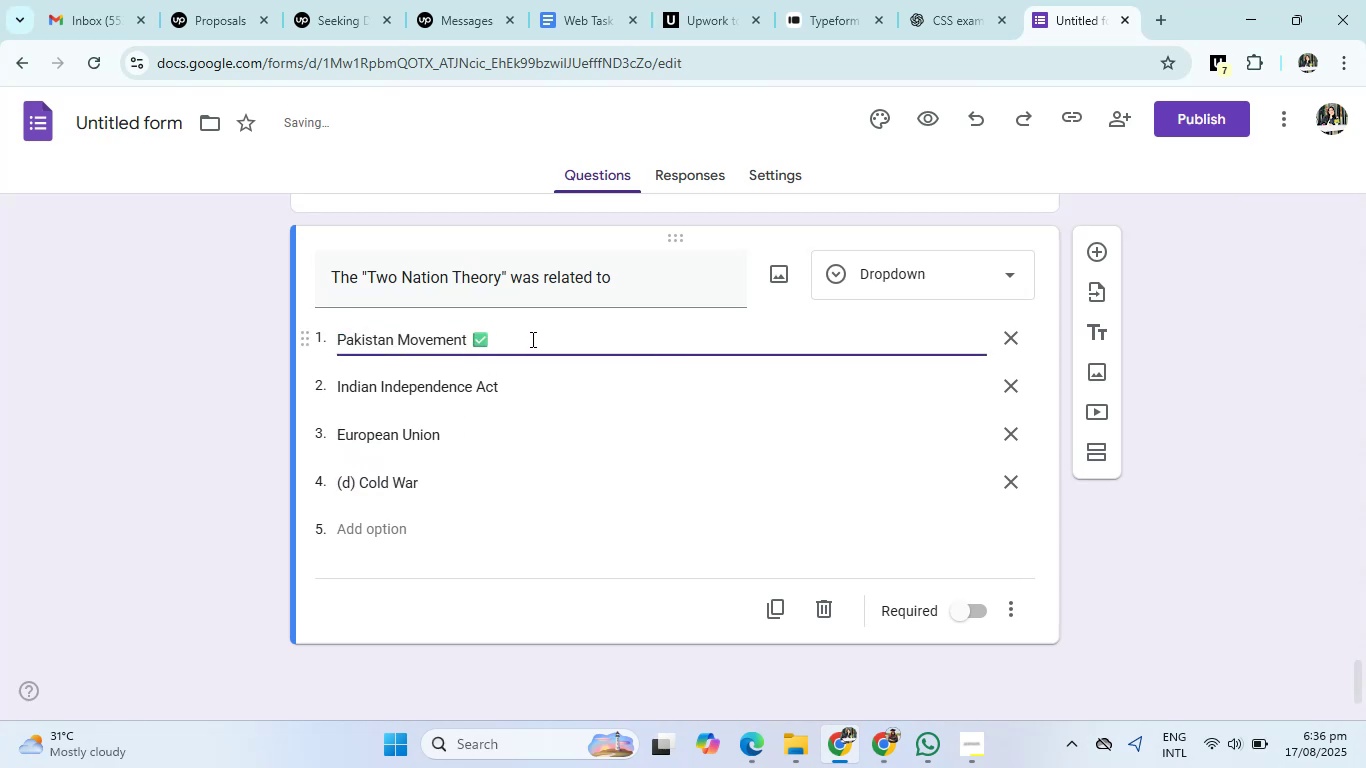 
key(Backspace)
 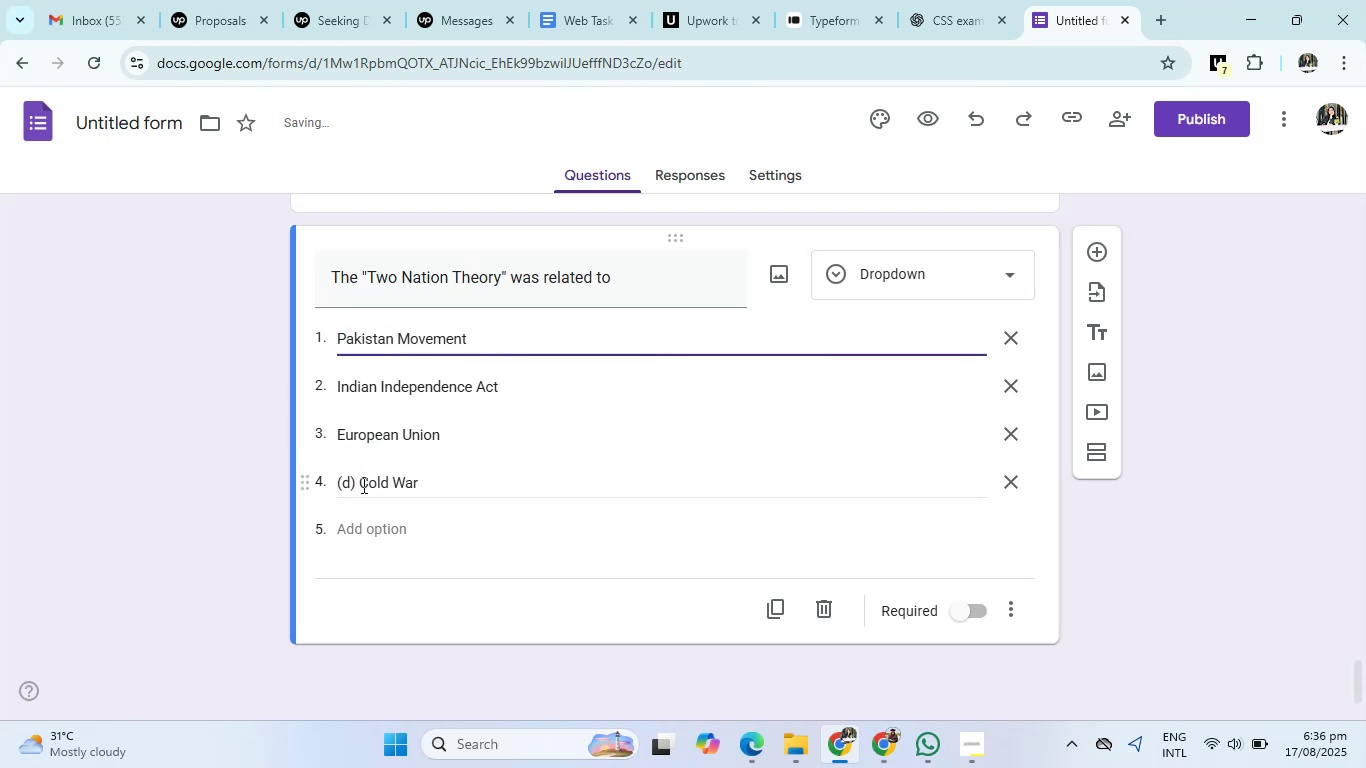 
left_click([365, 485])
 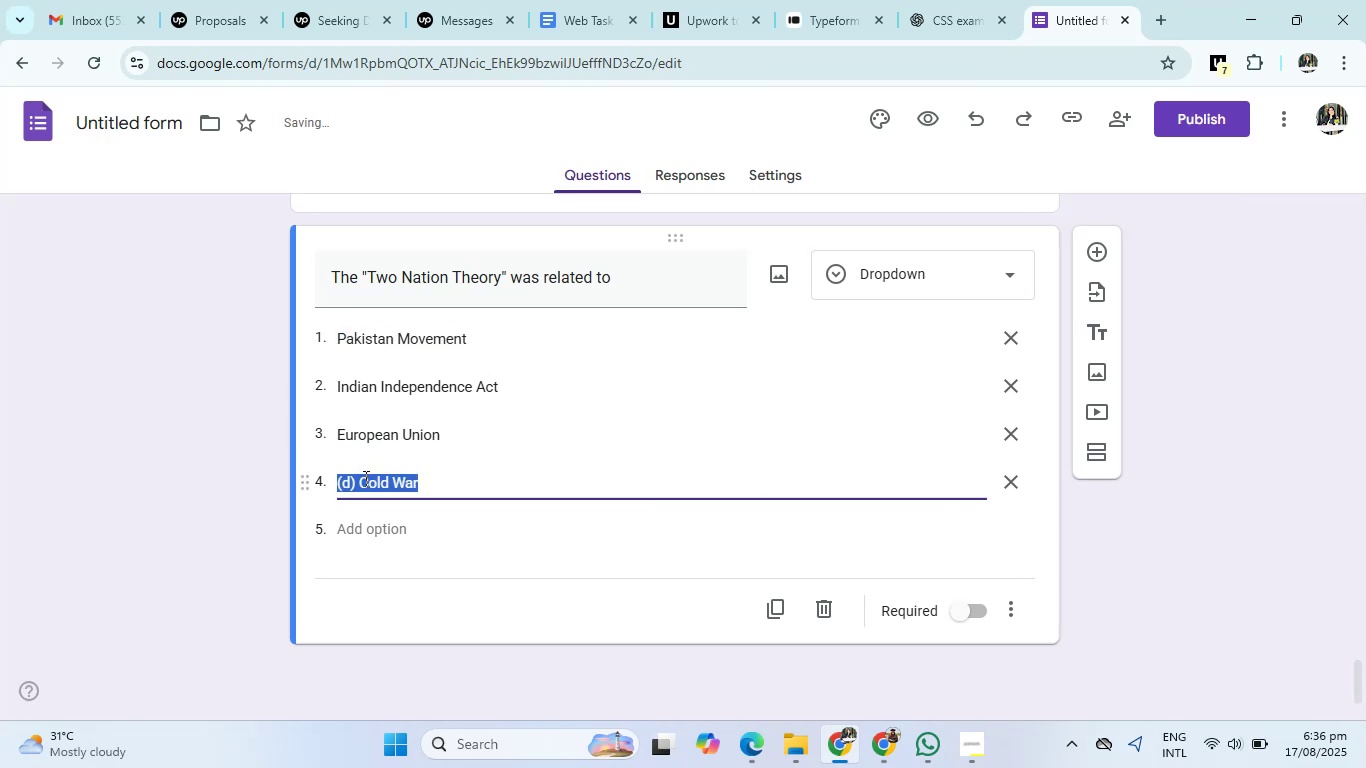 
left_click([358, 473])
 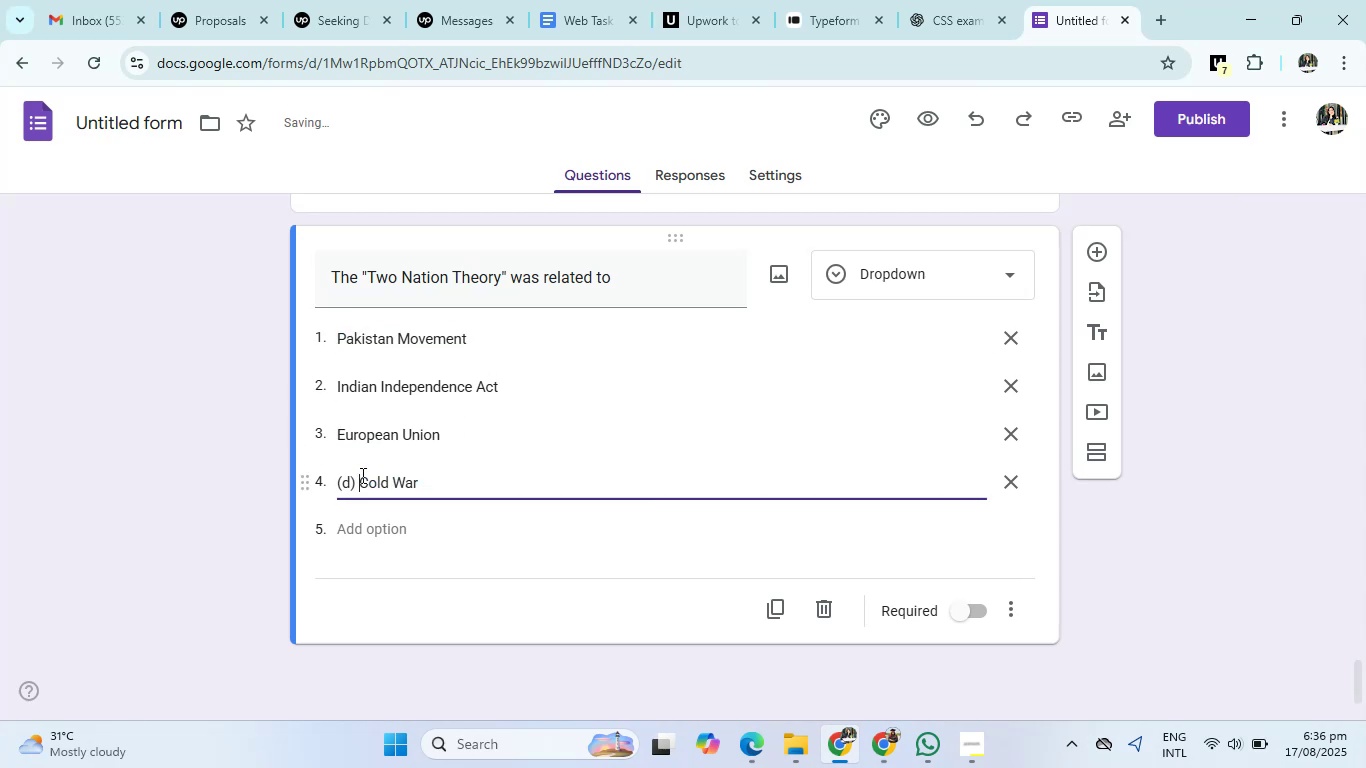 
key(Backspace)
 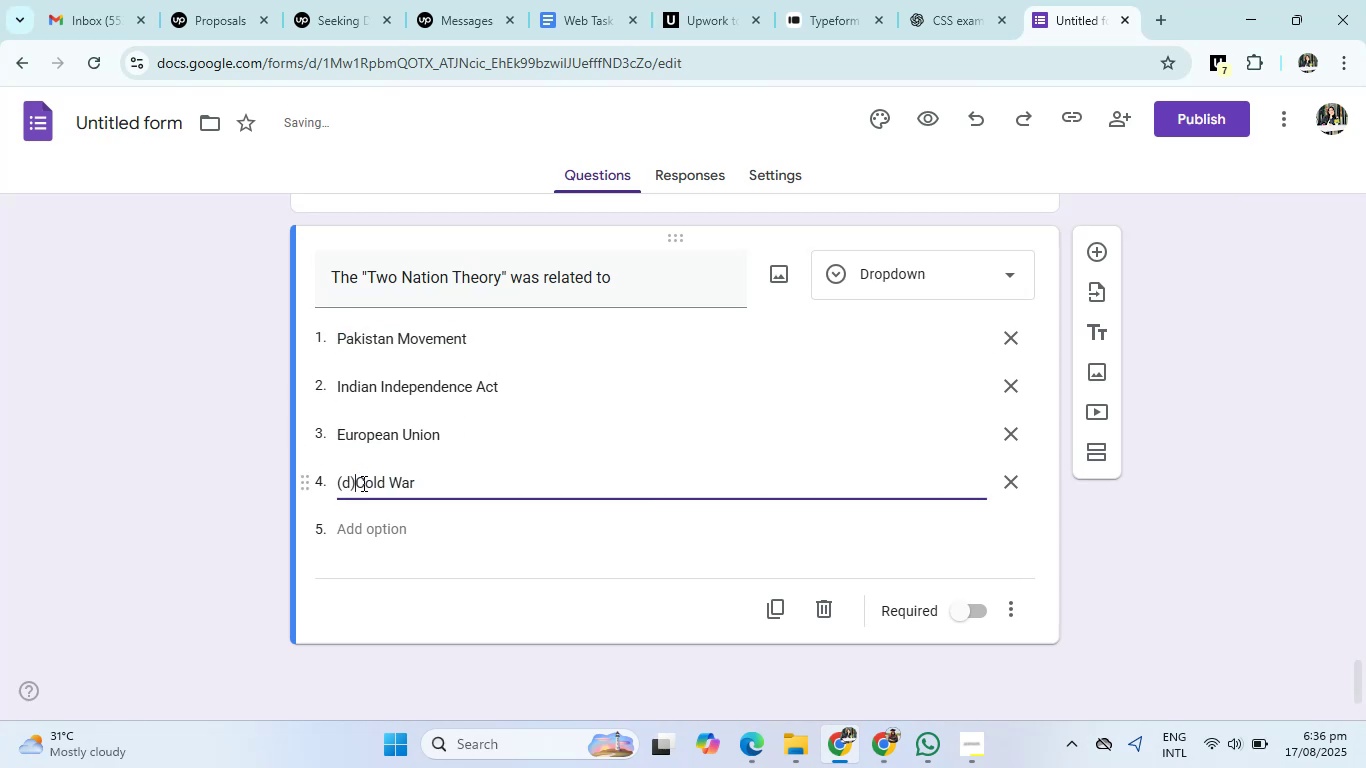 
key(Backspace)
 